 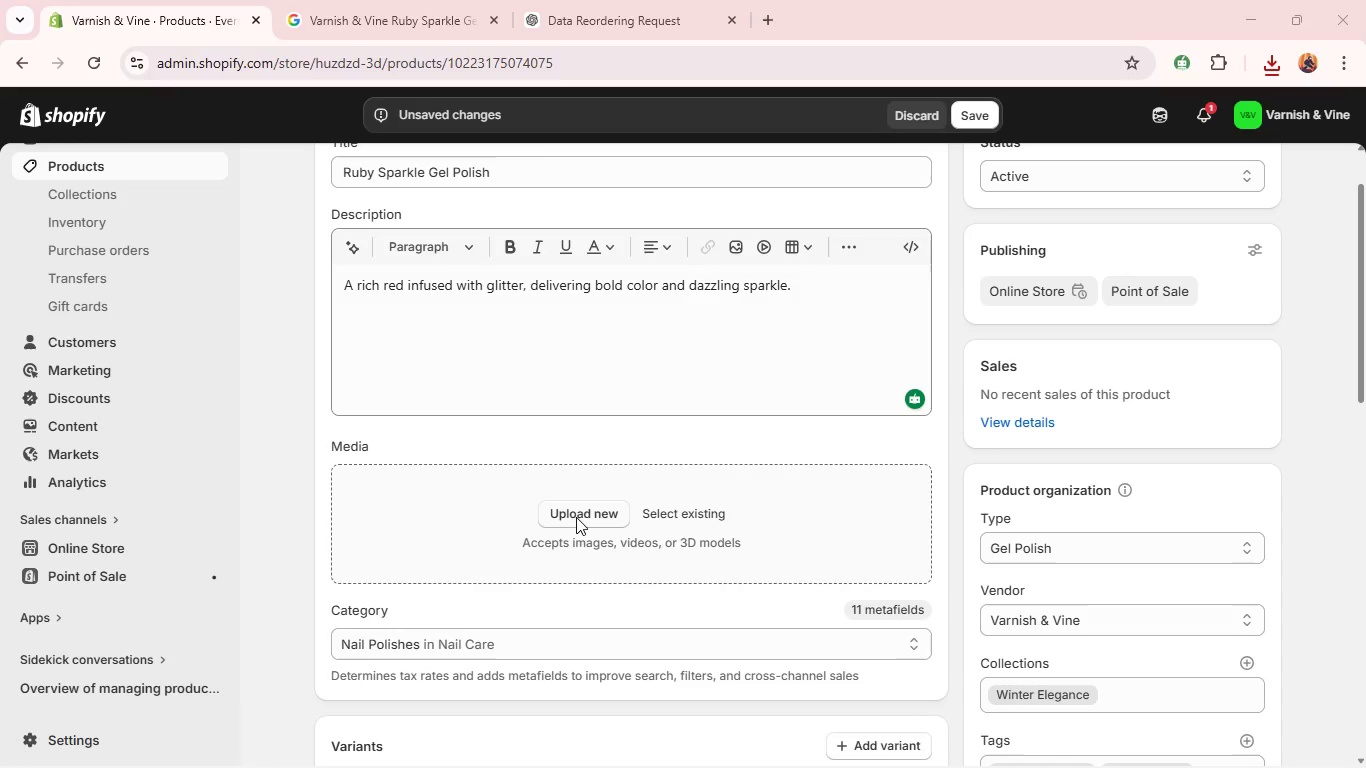 
left_click([279, 218])
 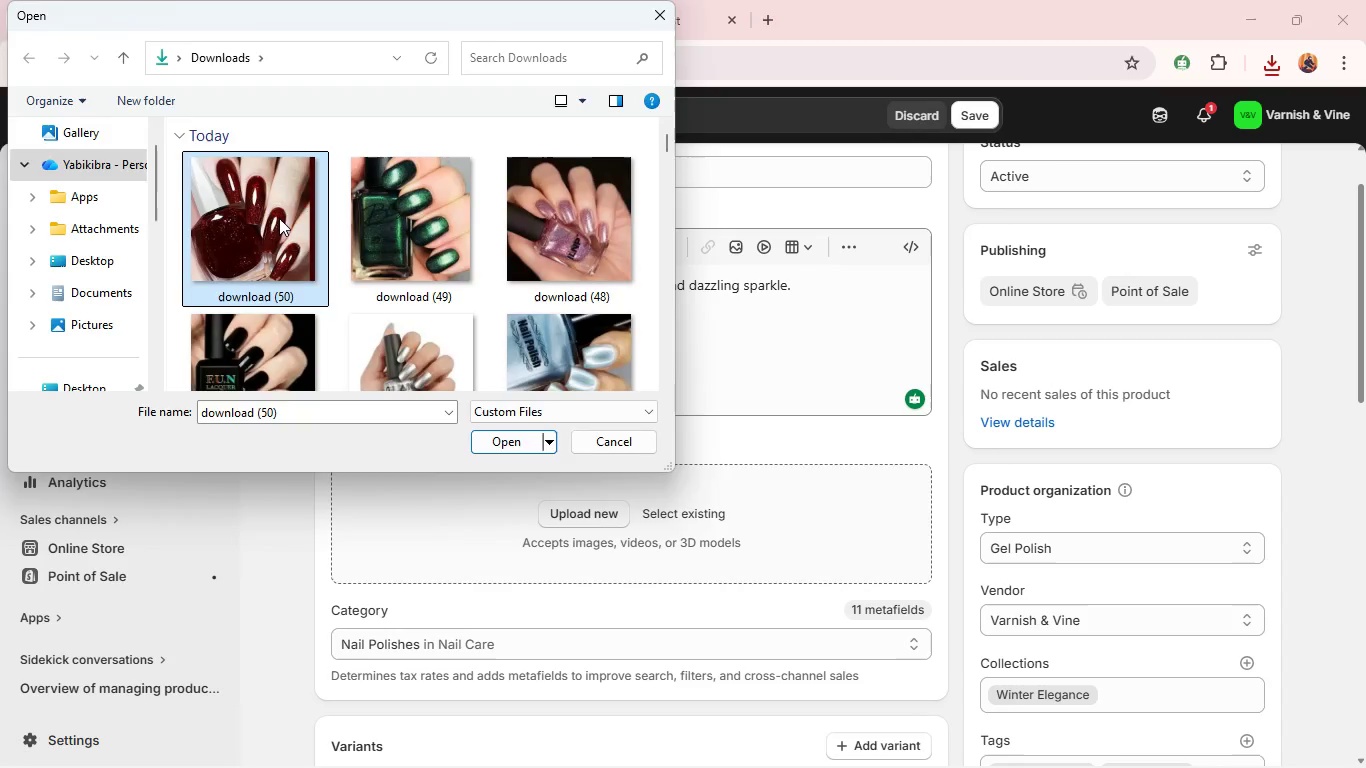 
key(Enter)
 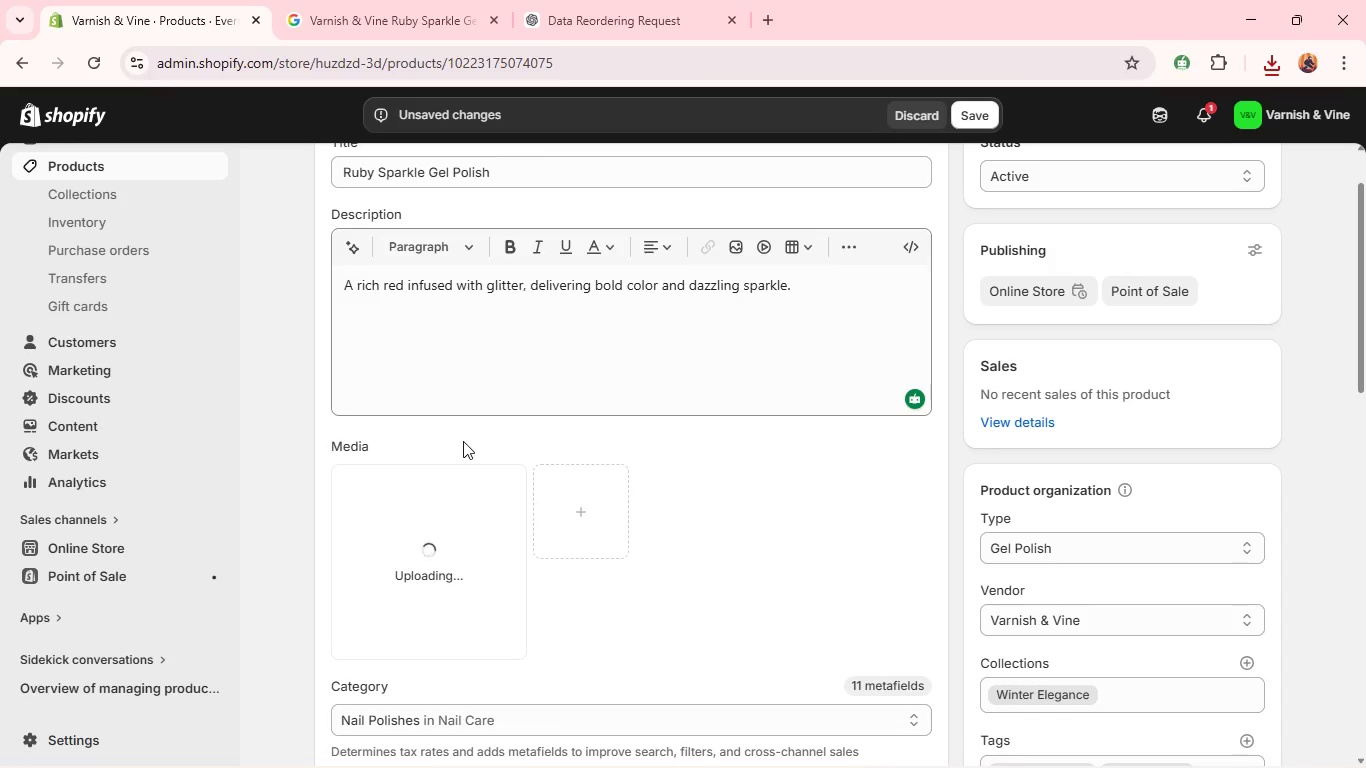 
wait(9.23)
 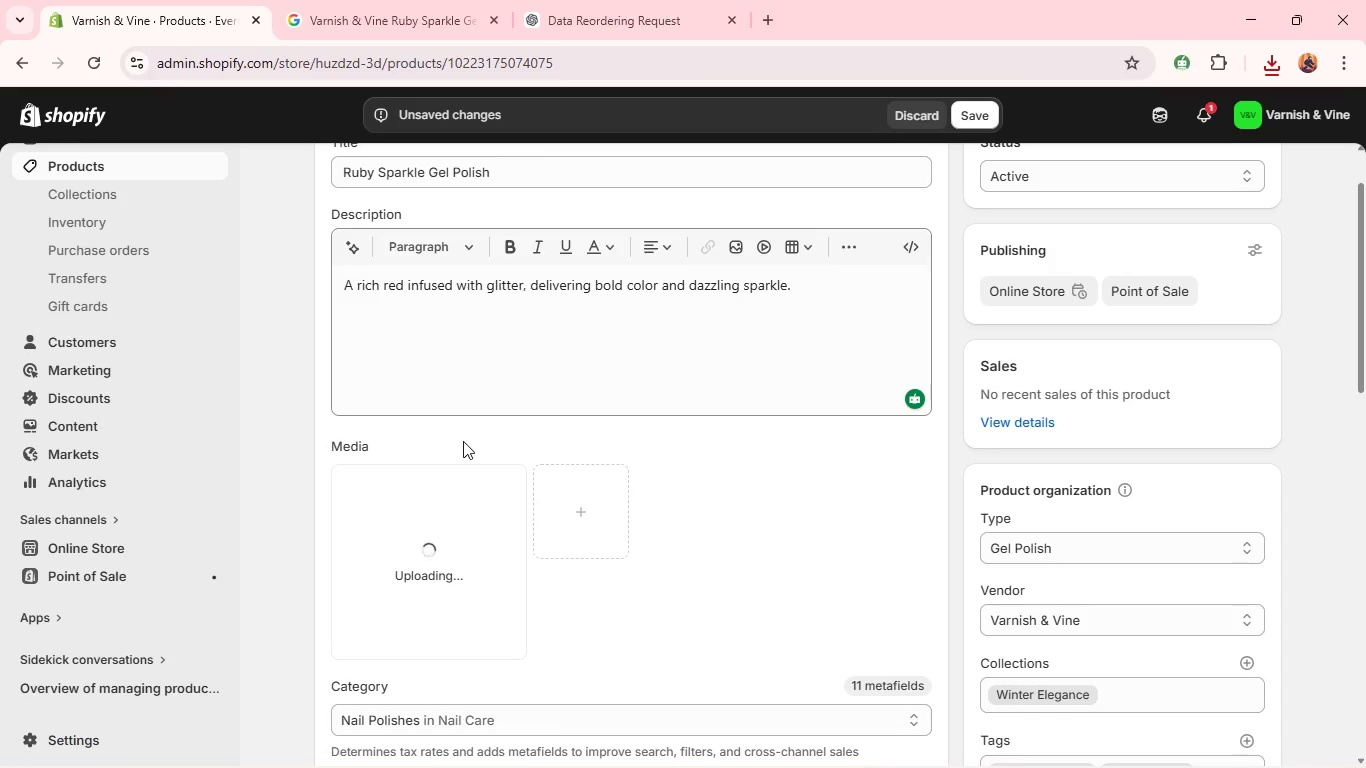 
double_click([483, 541])
 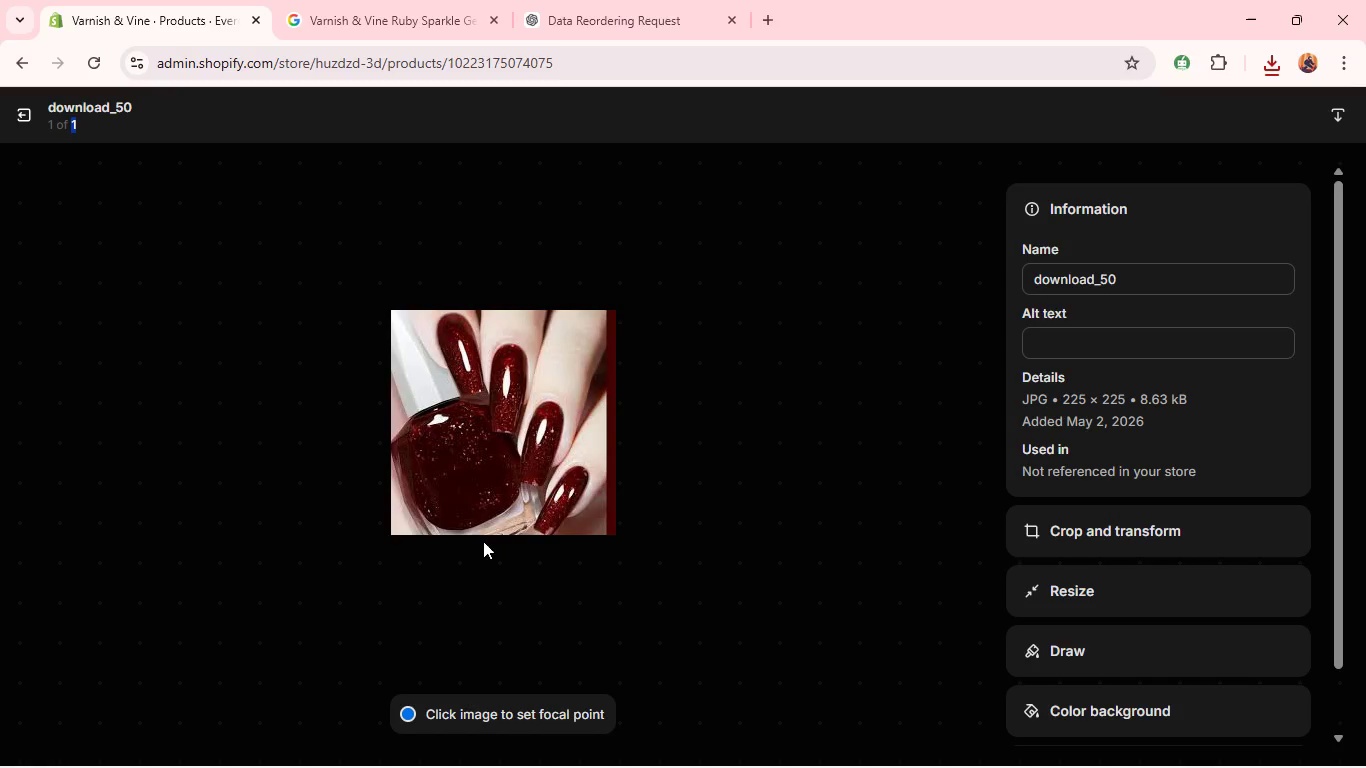 
wait(9.05)
 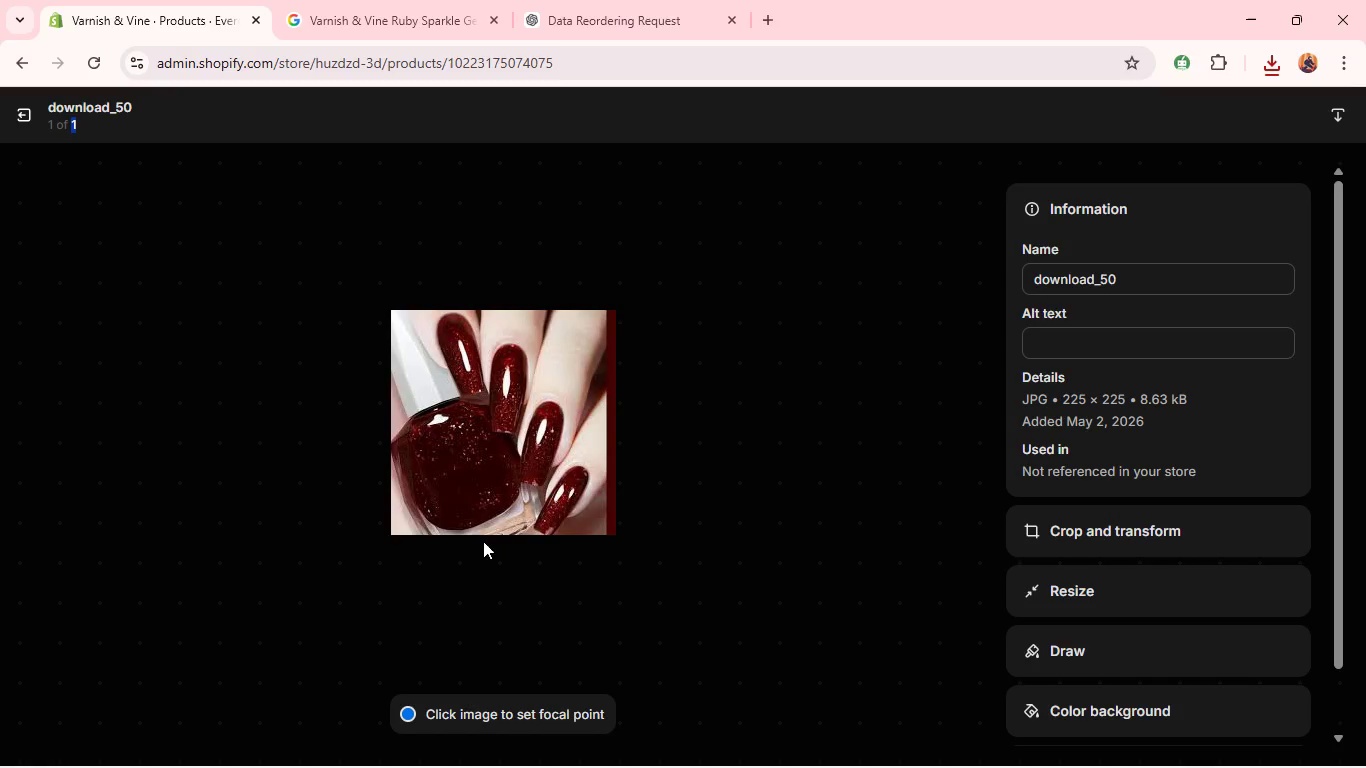 
left_click([1049, 339])
 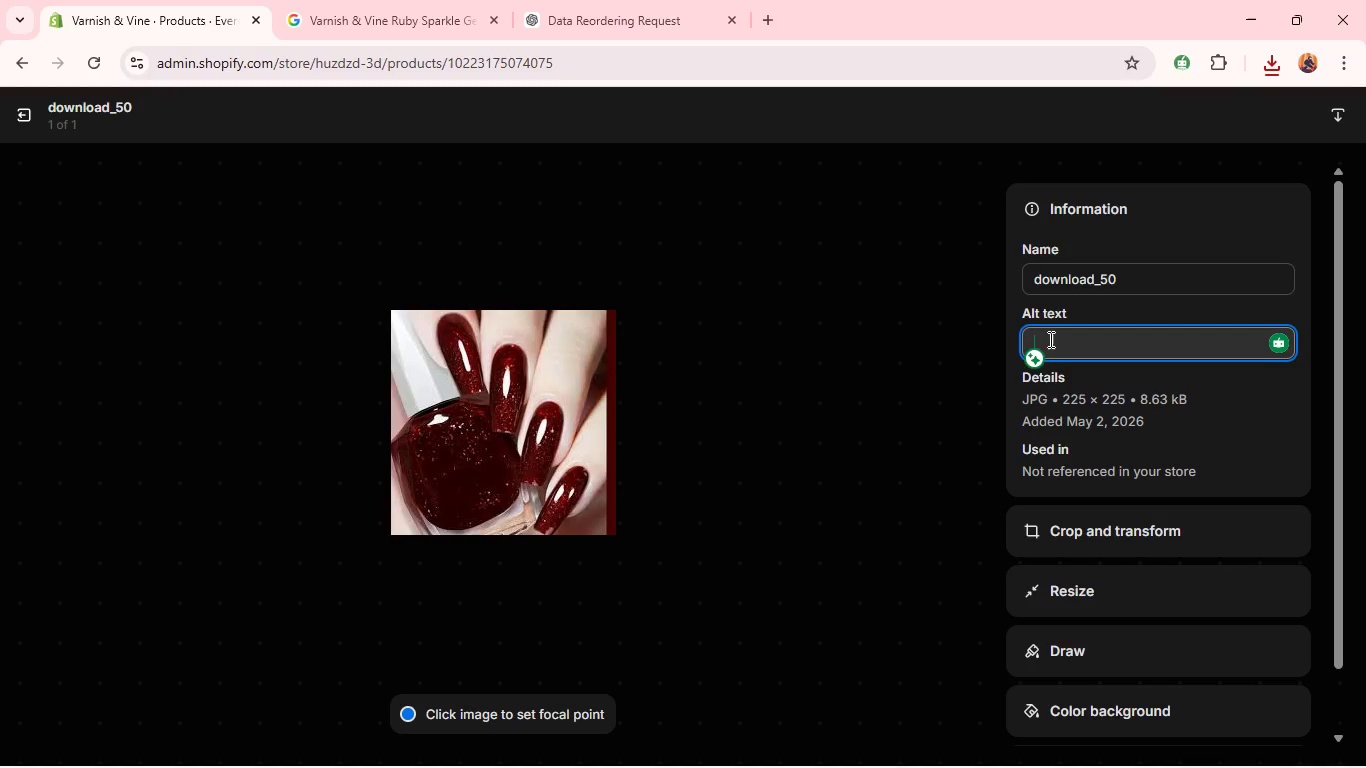 
type(Varnish & Vine )
key(Backspace)
key(Backspace)
key(Backspace)
type(ine)
 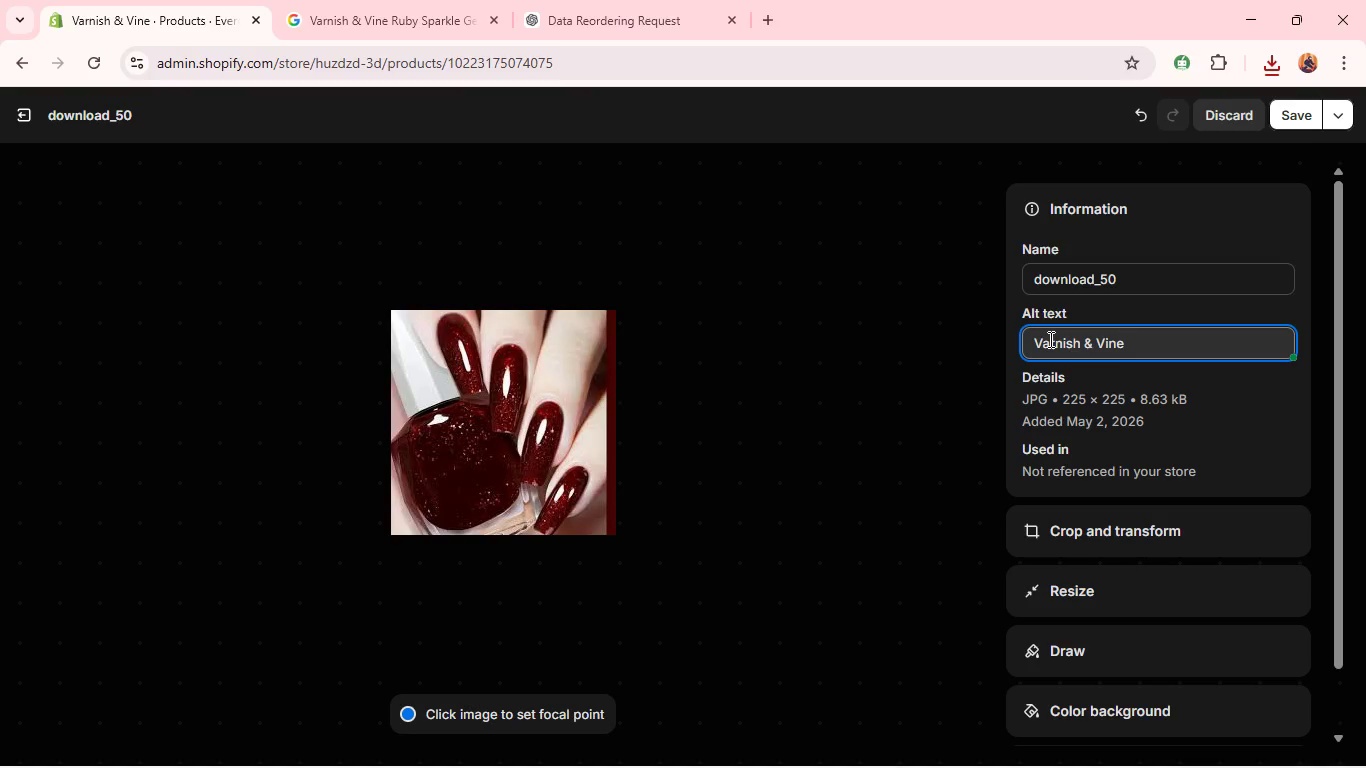 
wait(56.44)
 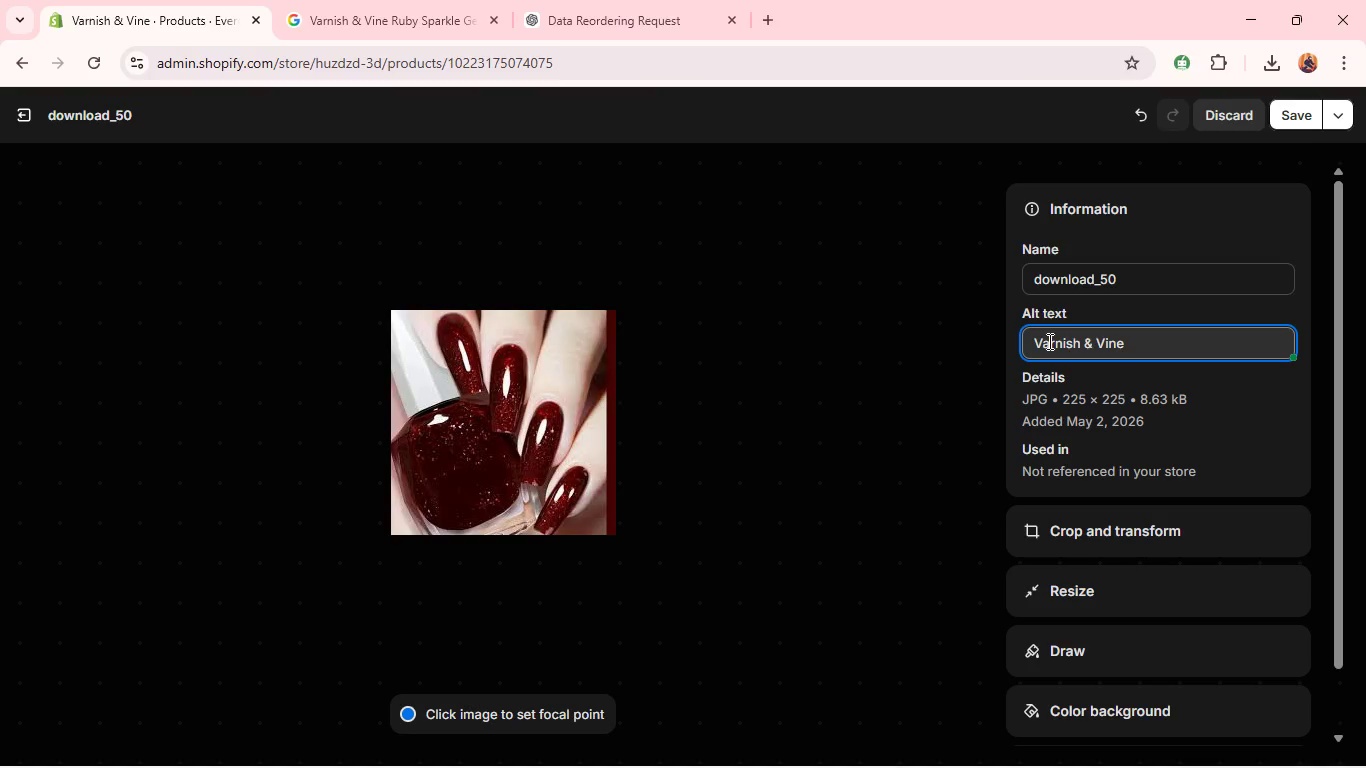 
type( Ruby Sparkle Gel Polish - red glitter shimmer shae )
key(Backspace)
key(Backspace)
type(de )
 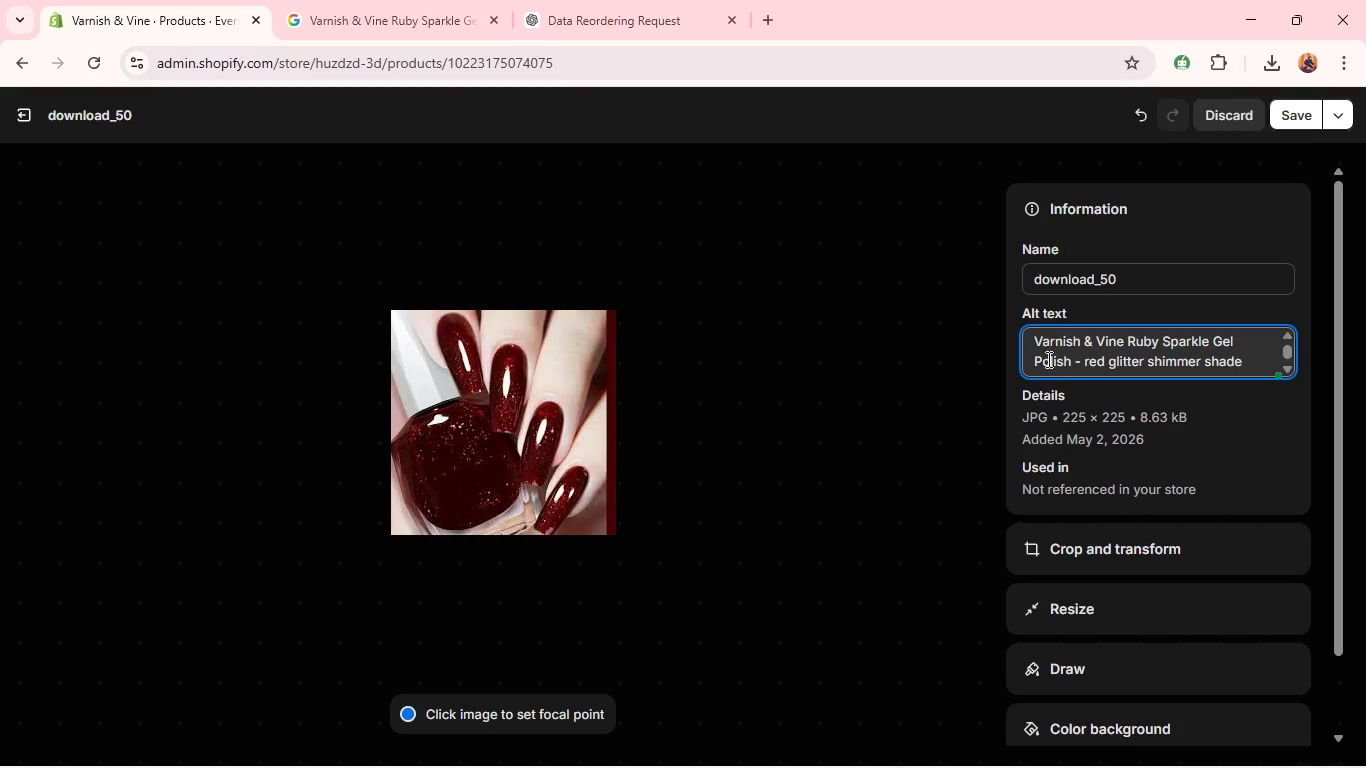 
wait(33.06)
 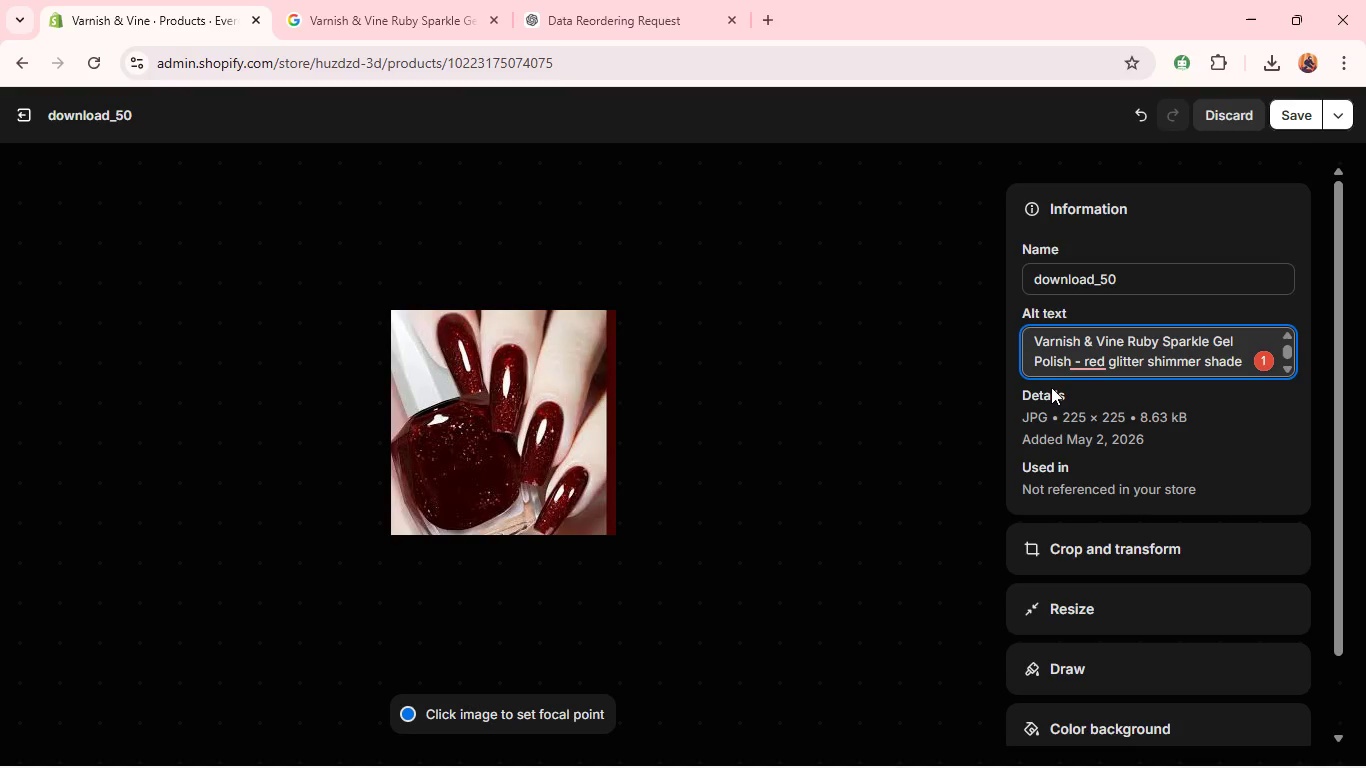 
left_click([1082, 368])
 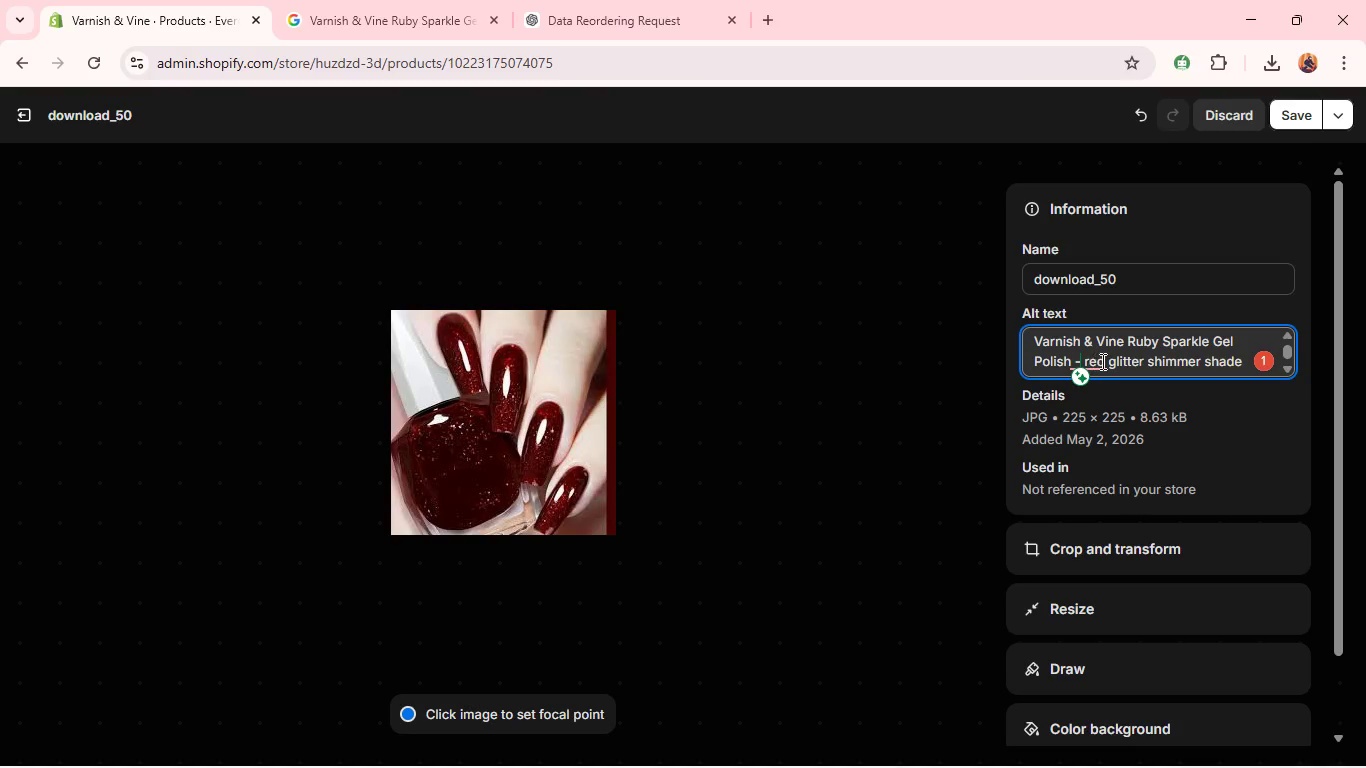 
left_click([1101, 361])
 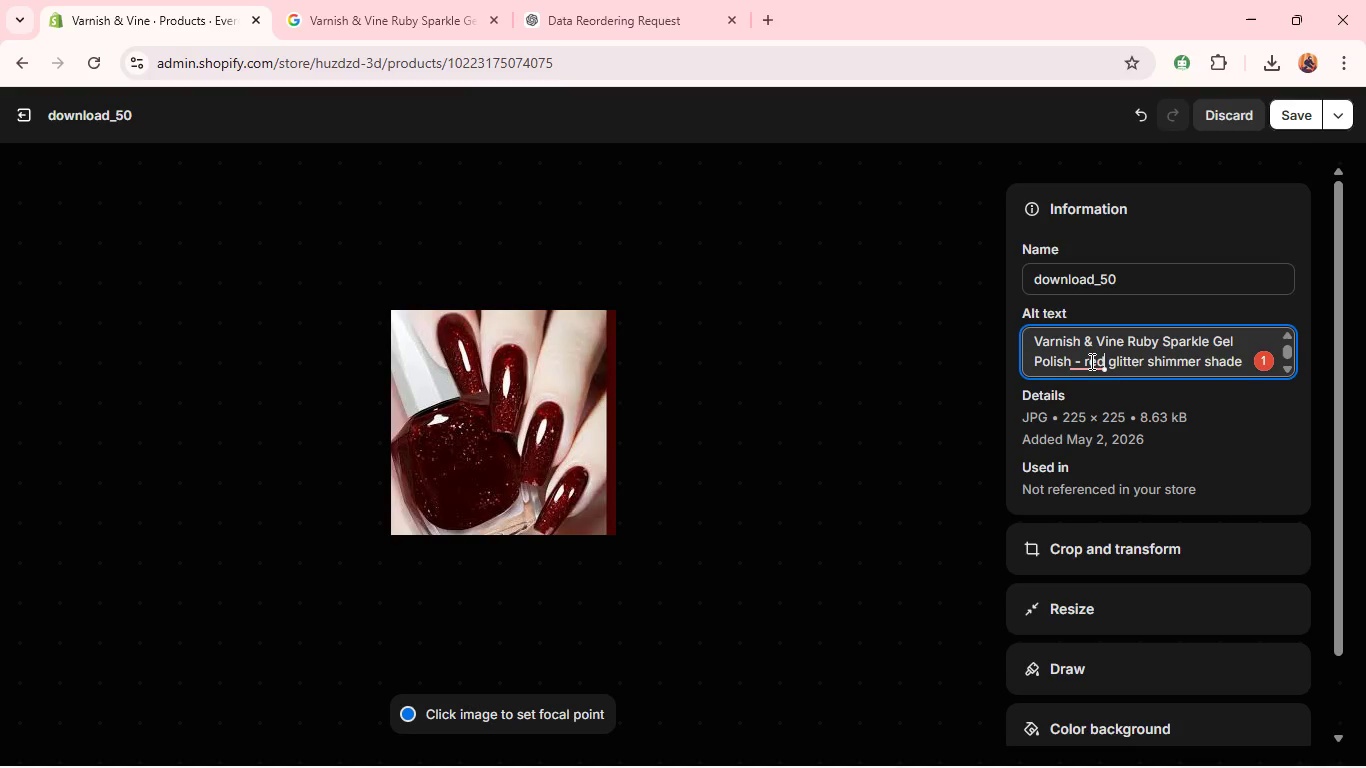 
left_click([1090, 361])
 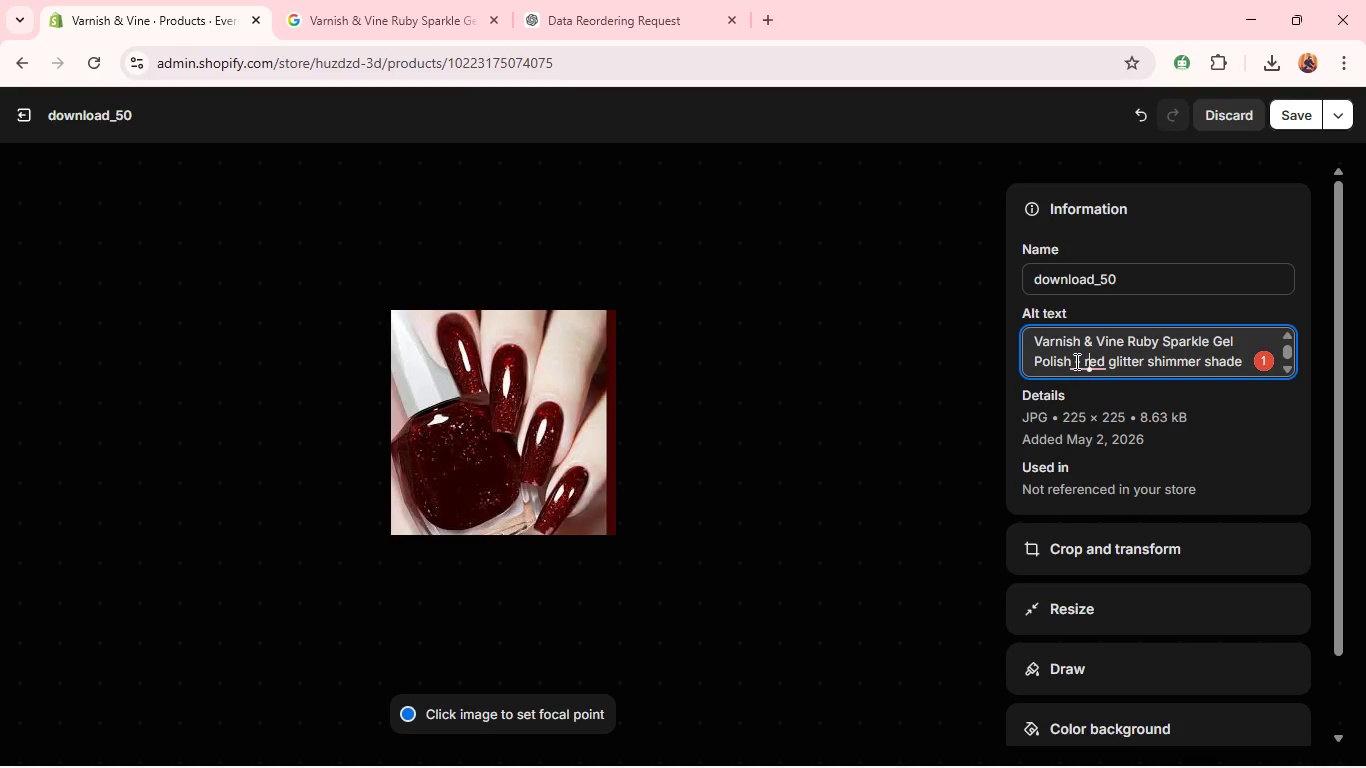 
left_click([1075, 360])
 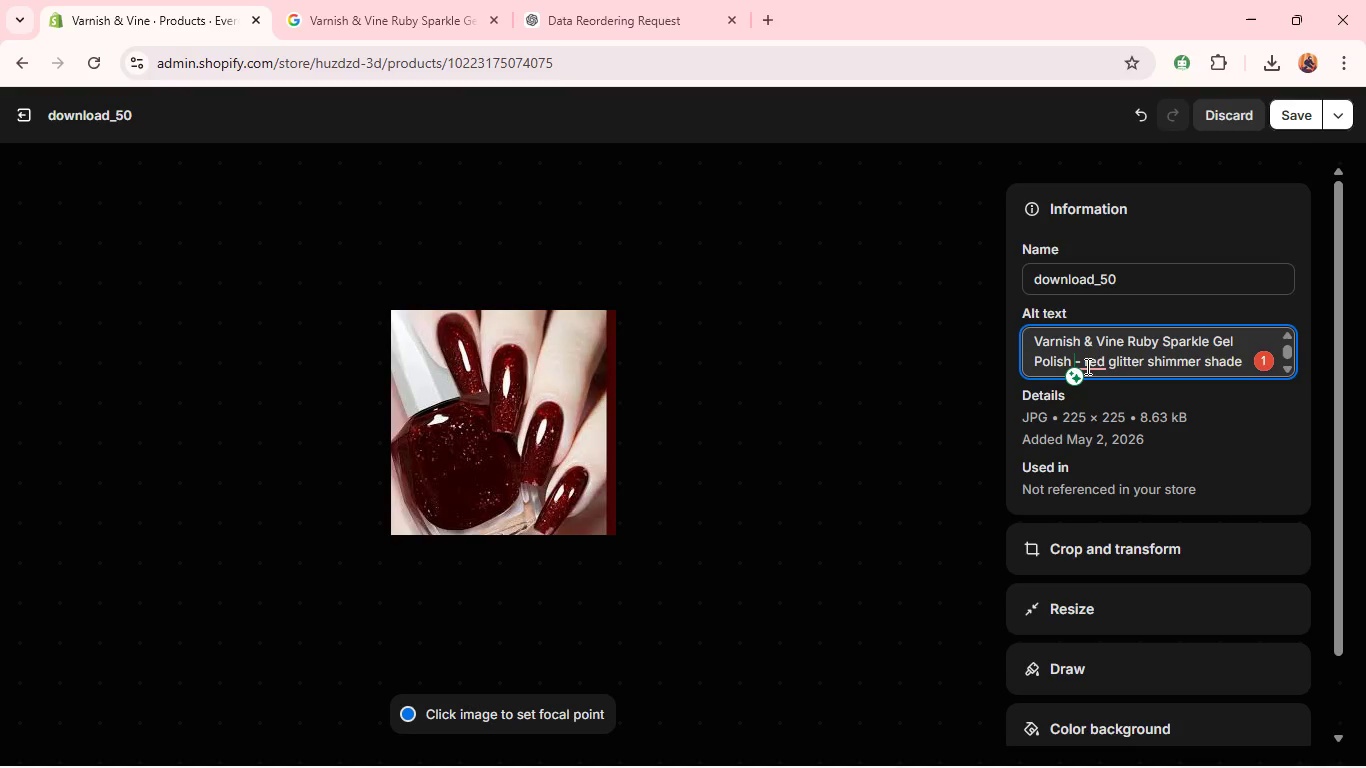 
left_click([1086, 366])
 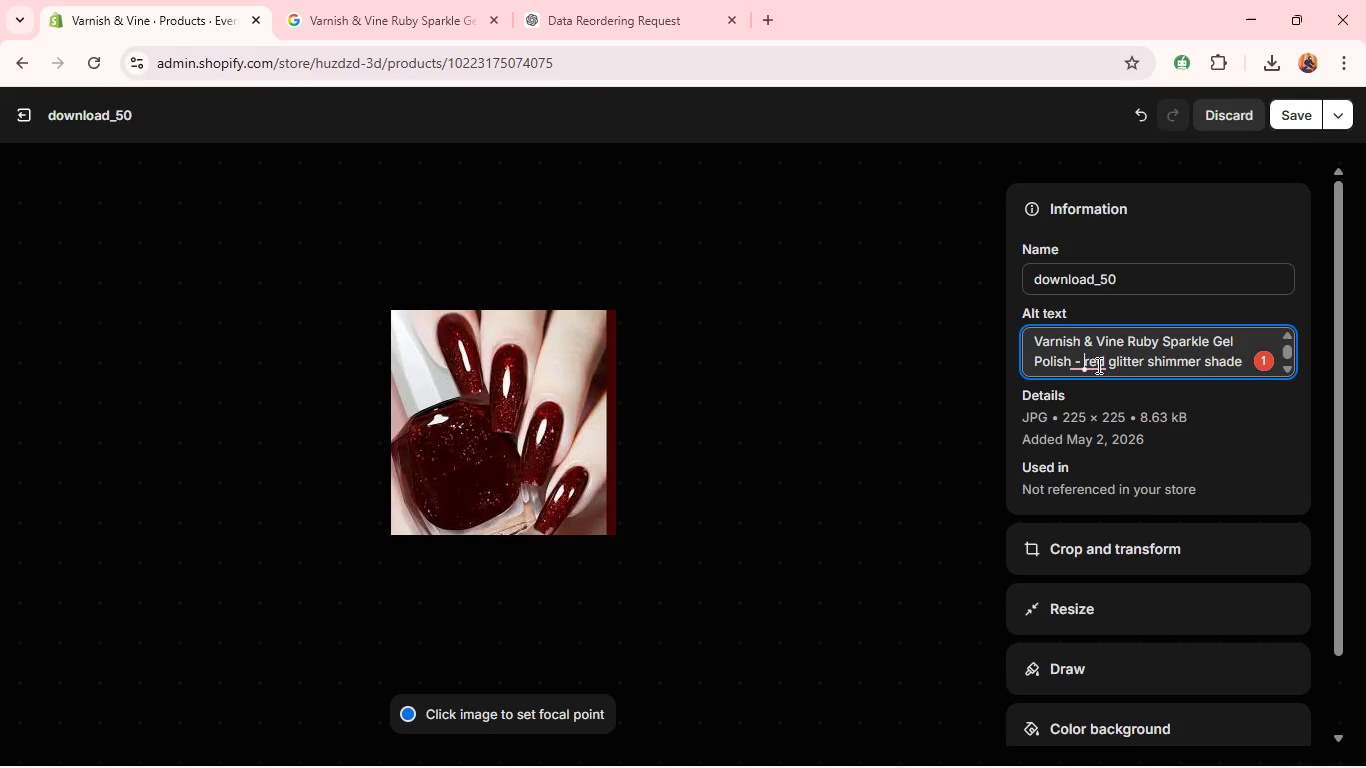 
left_click([1101, 361])
 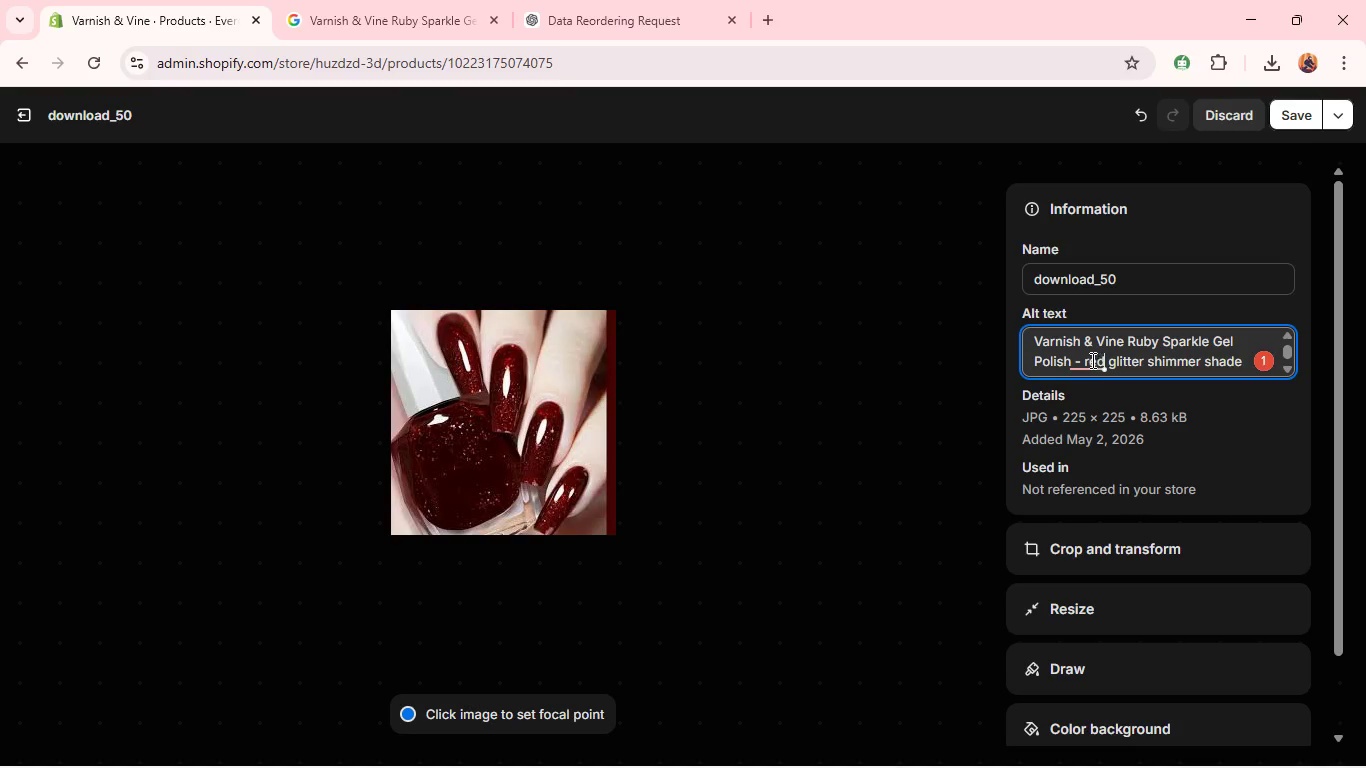 
left_click([1091, 360])
 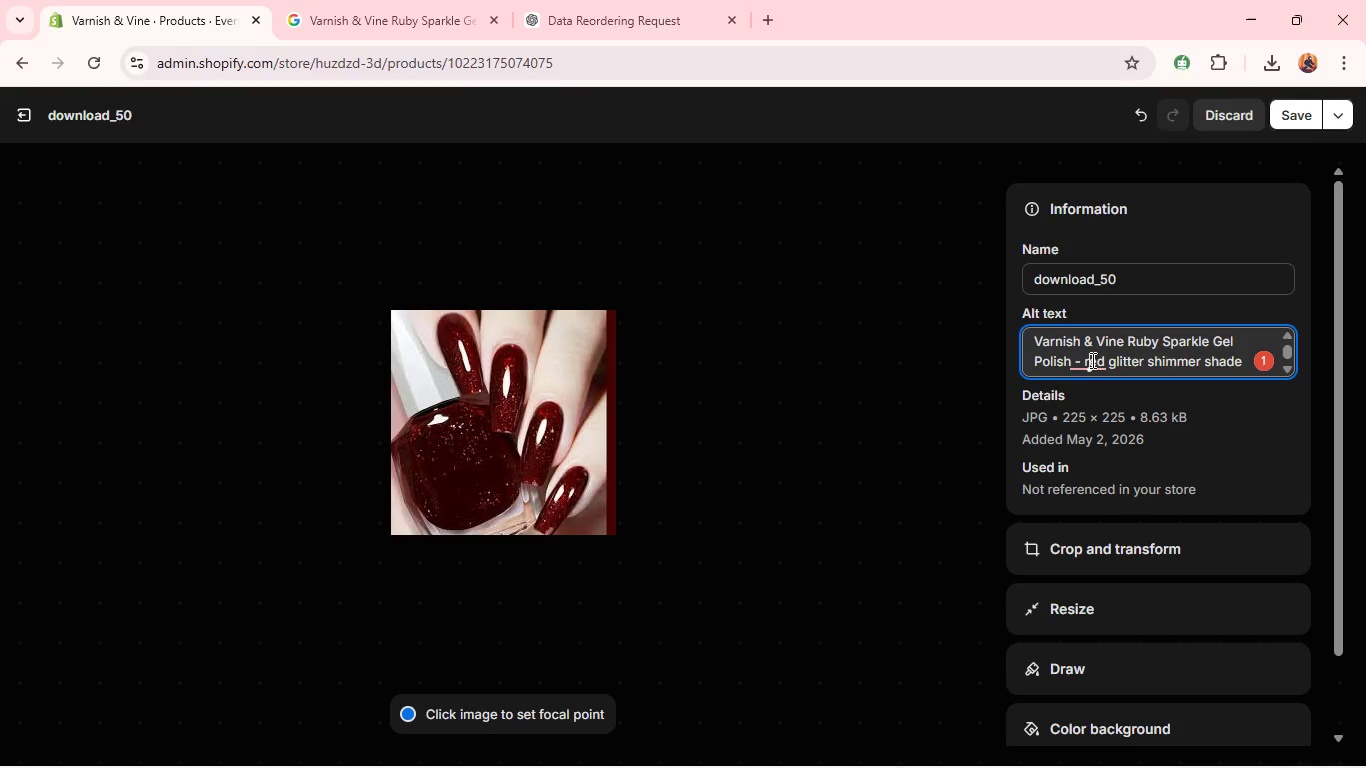 
wait(31.7)
 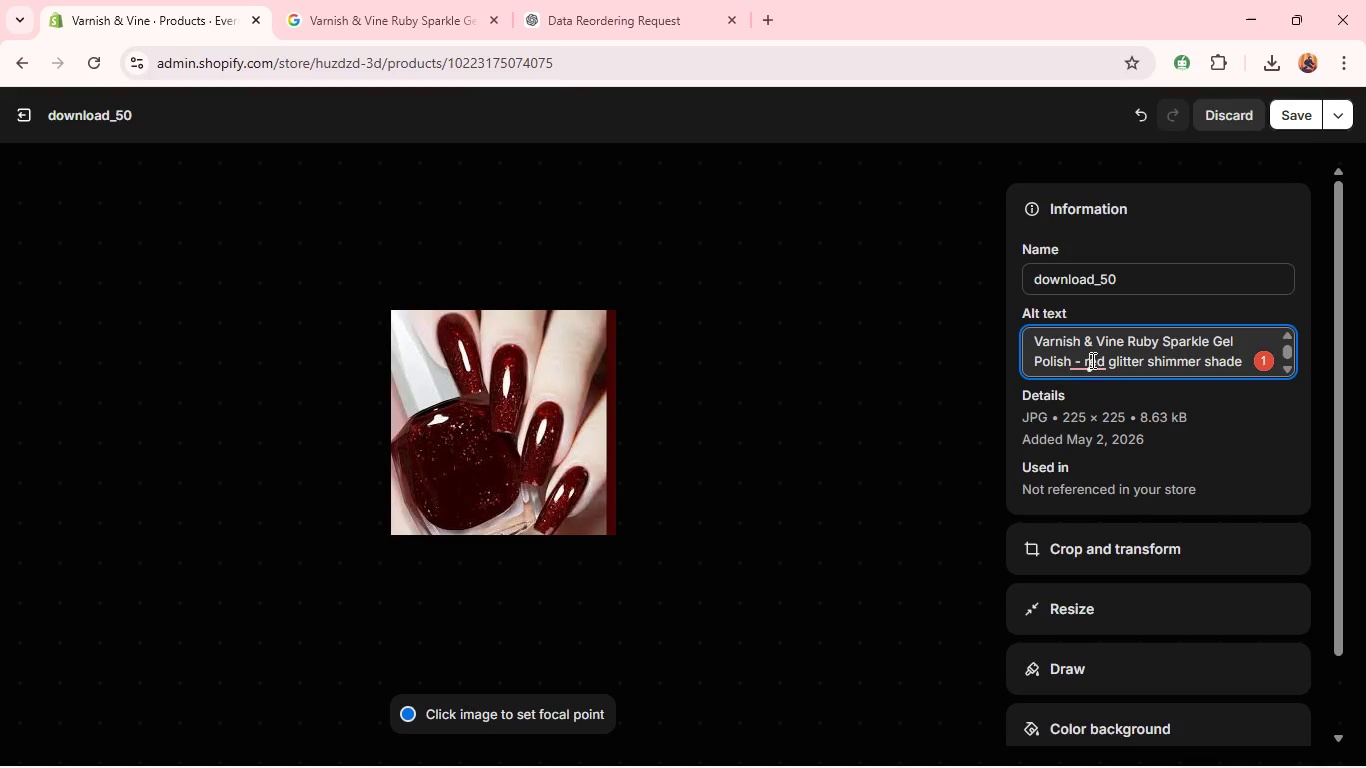 
left_click([1095, 363])
 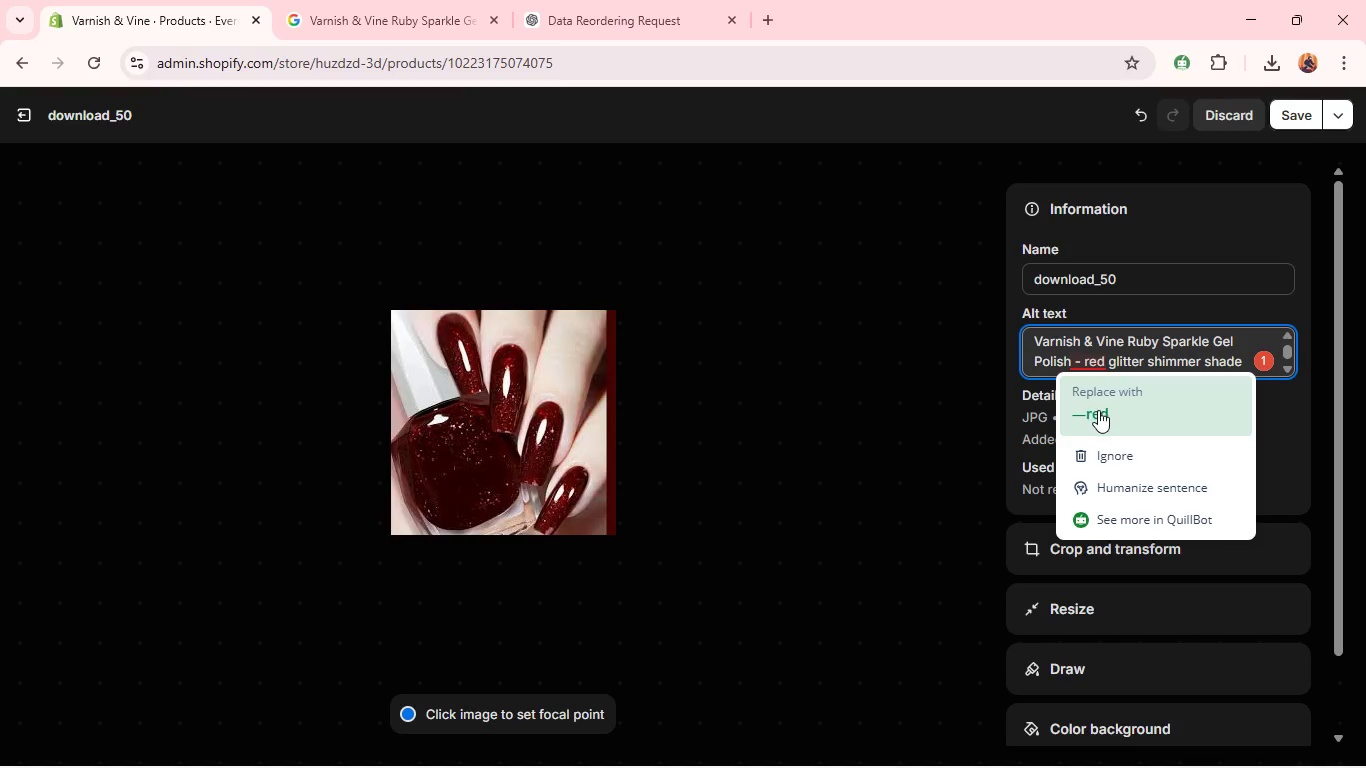 
left_click([1098, 410])
 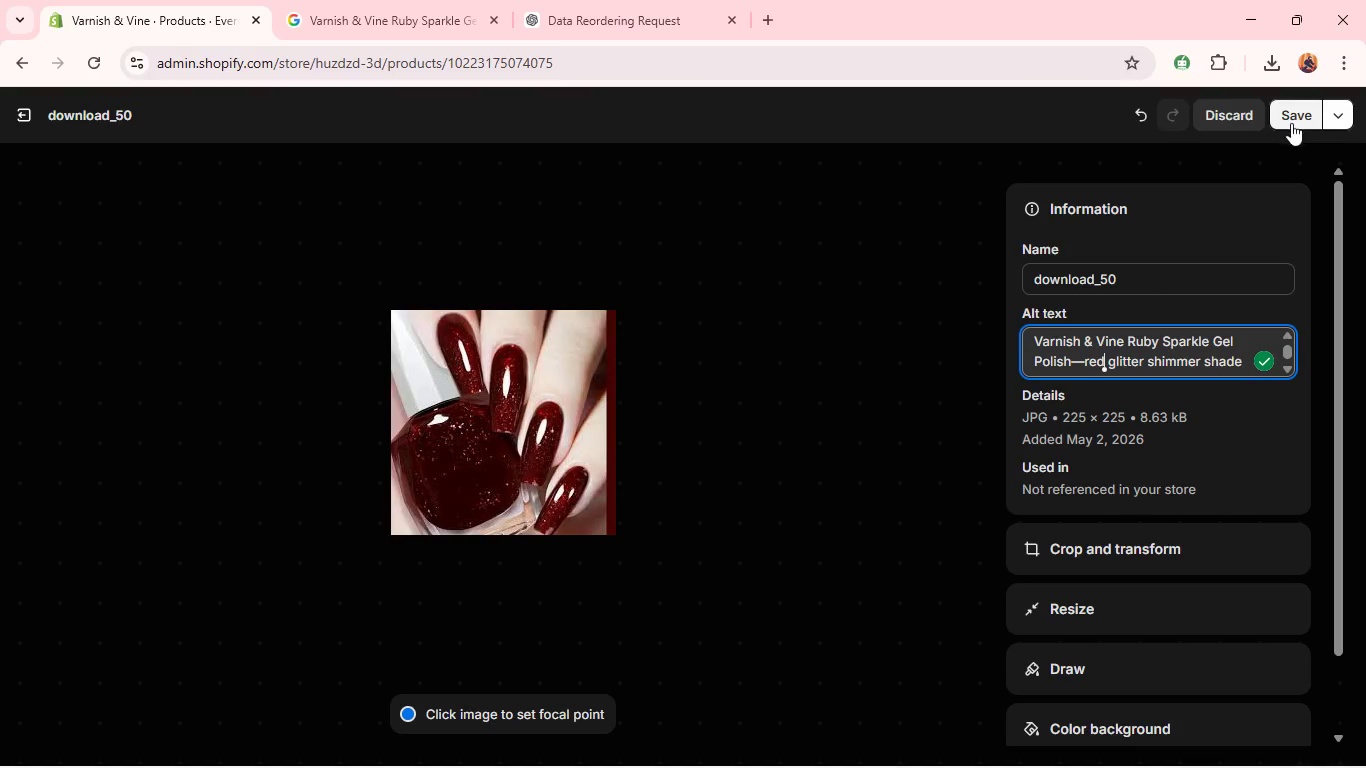 
left_click([1295, 123])
 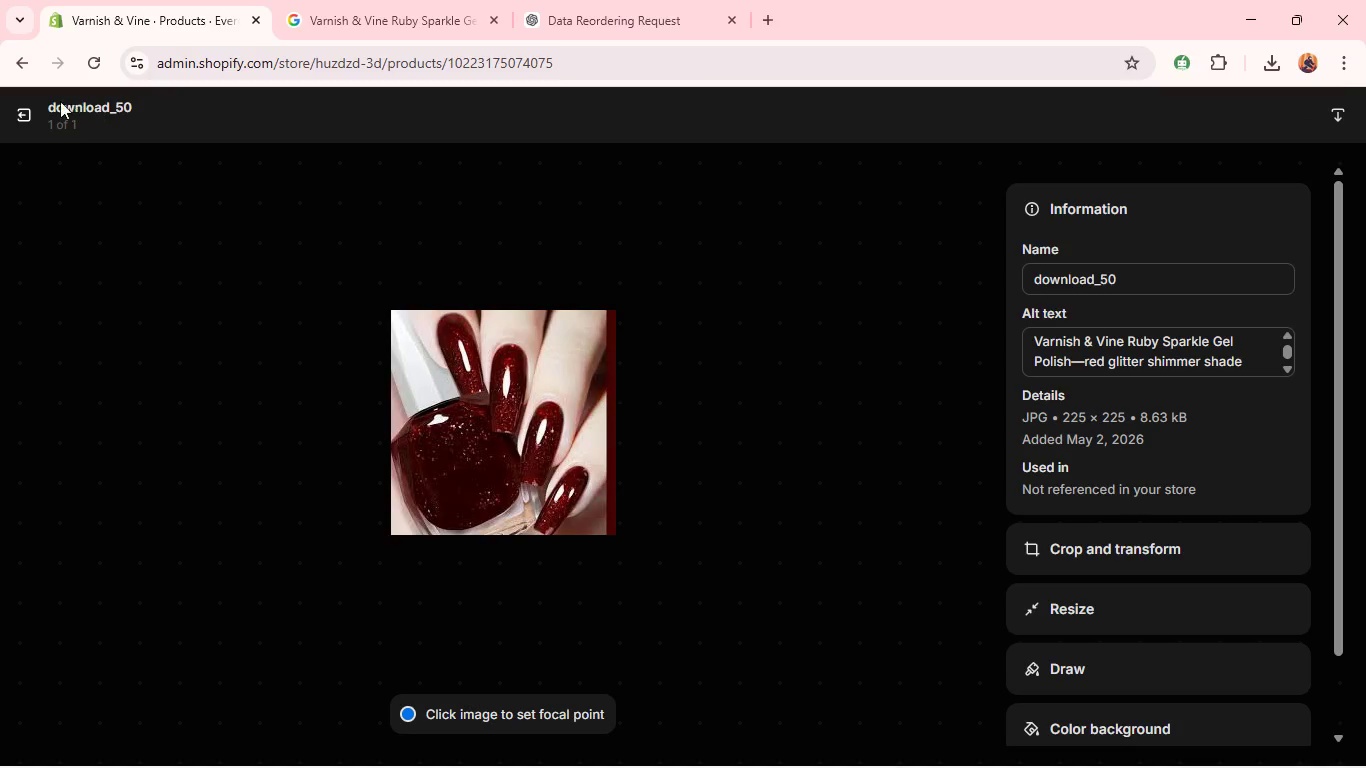 
left_click([29, 112])
 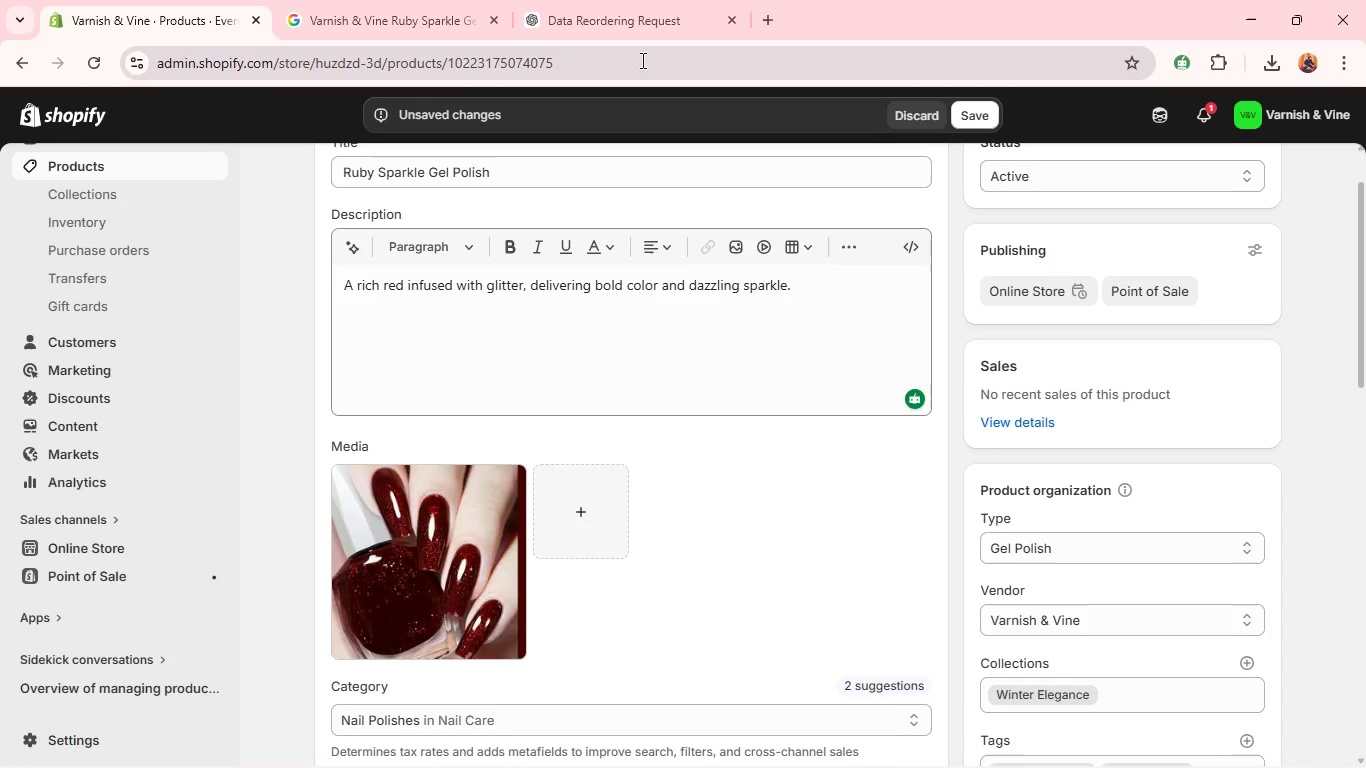 
key(Unknown)
 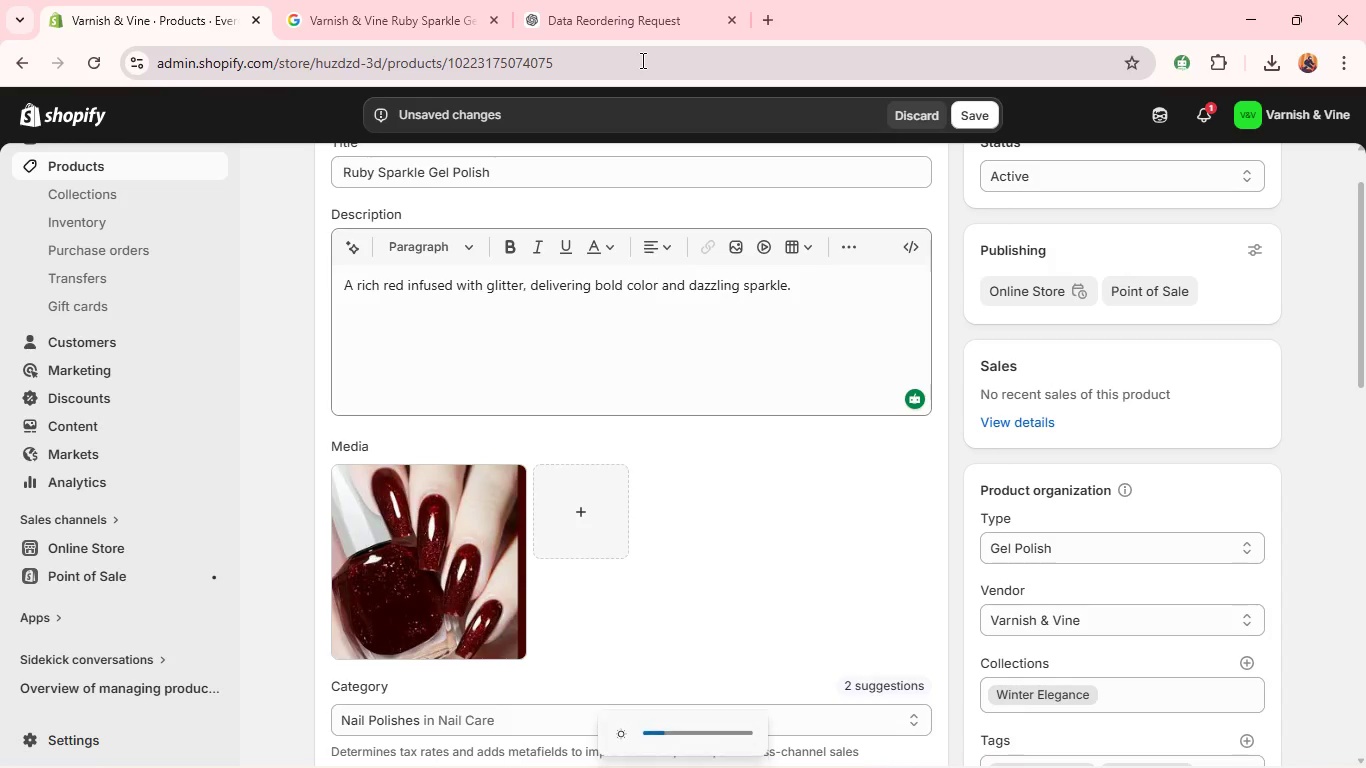 
wait(14.66)
 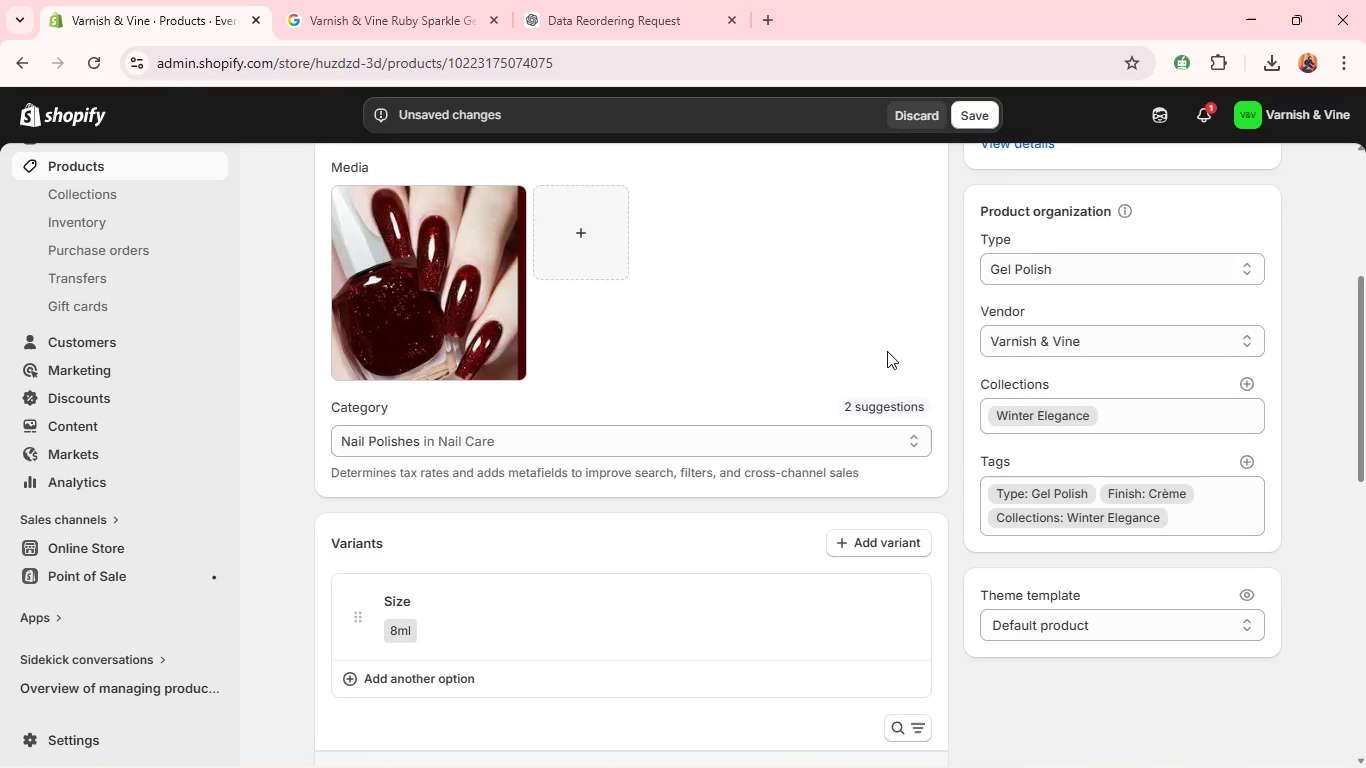 
left_click([403, 461])
 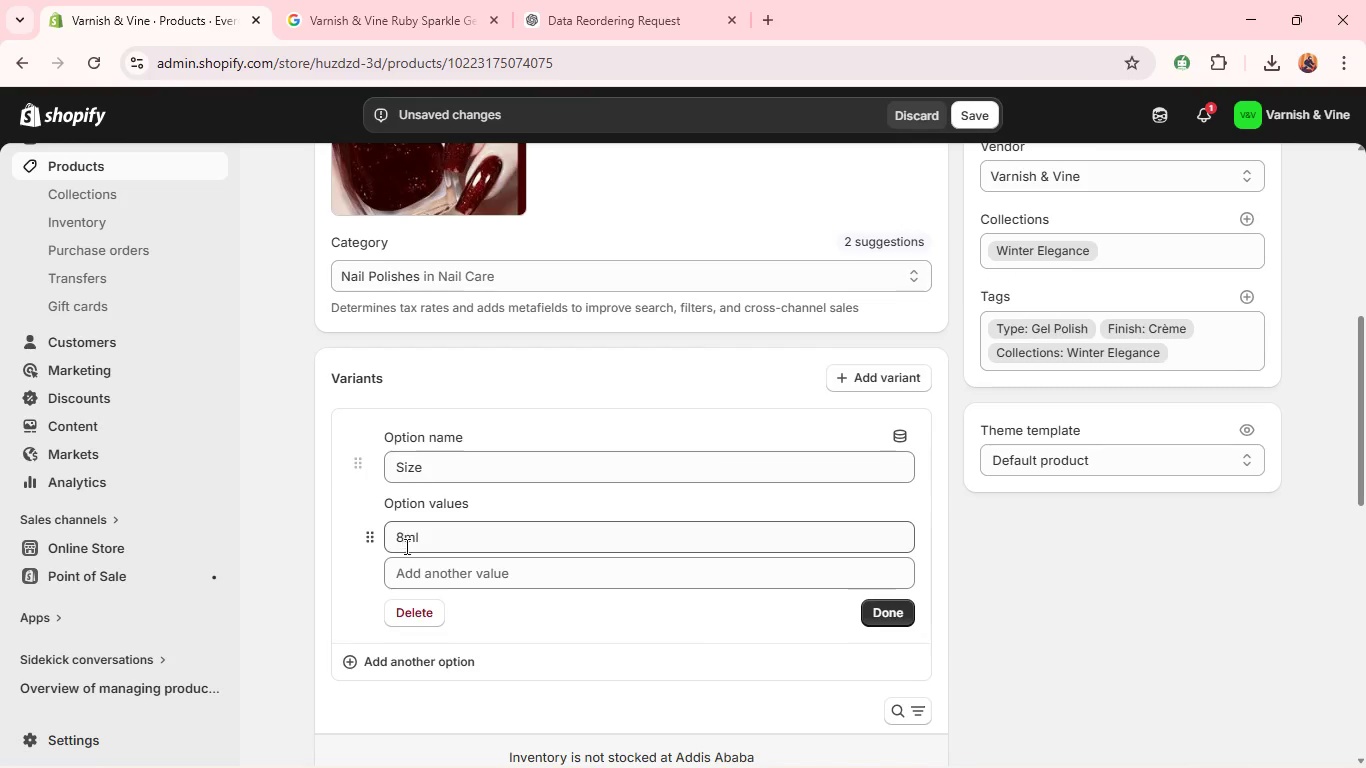 
left_click([410, 542])
 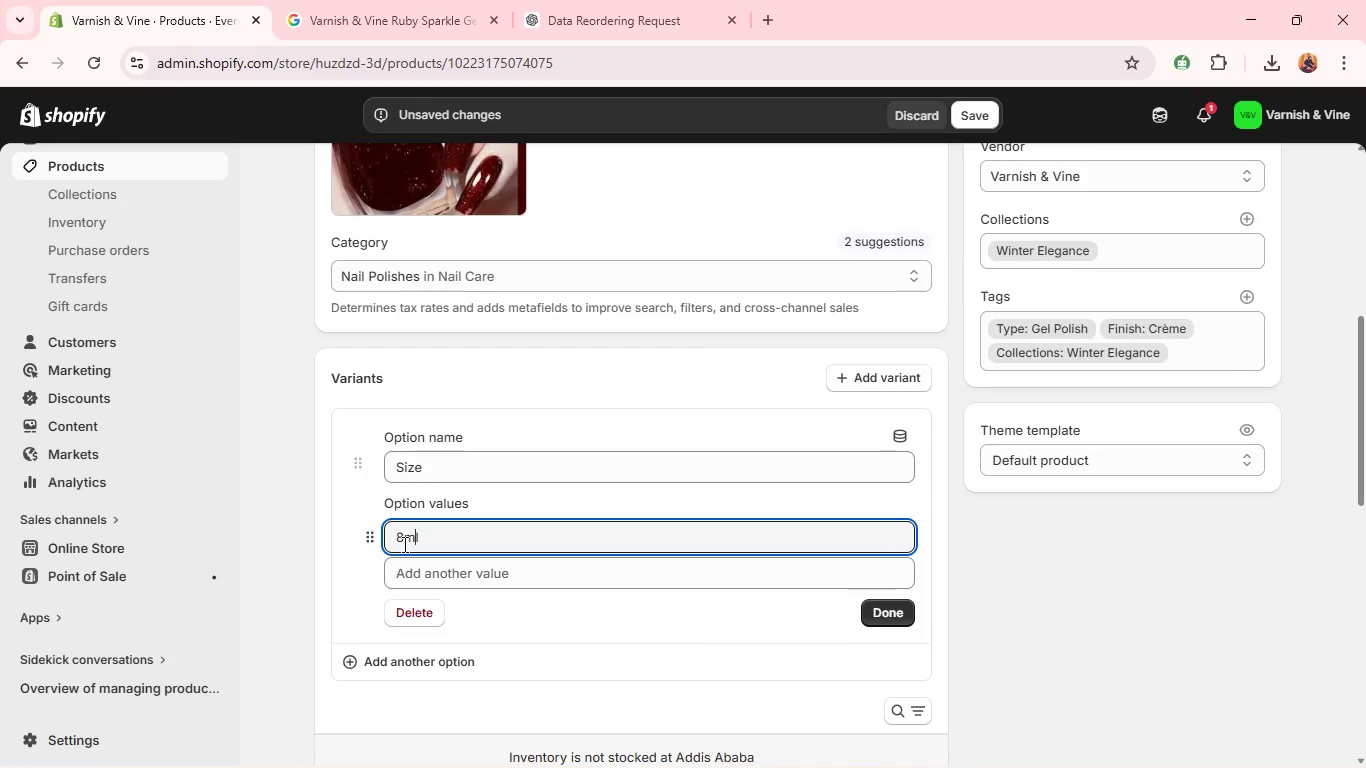 
left_click([404, 544])
 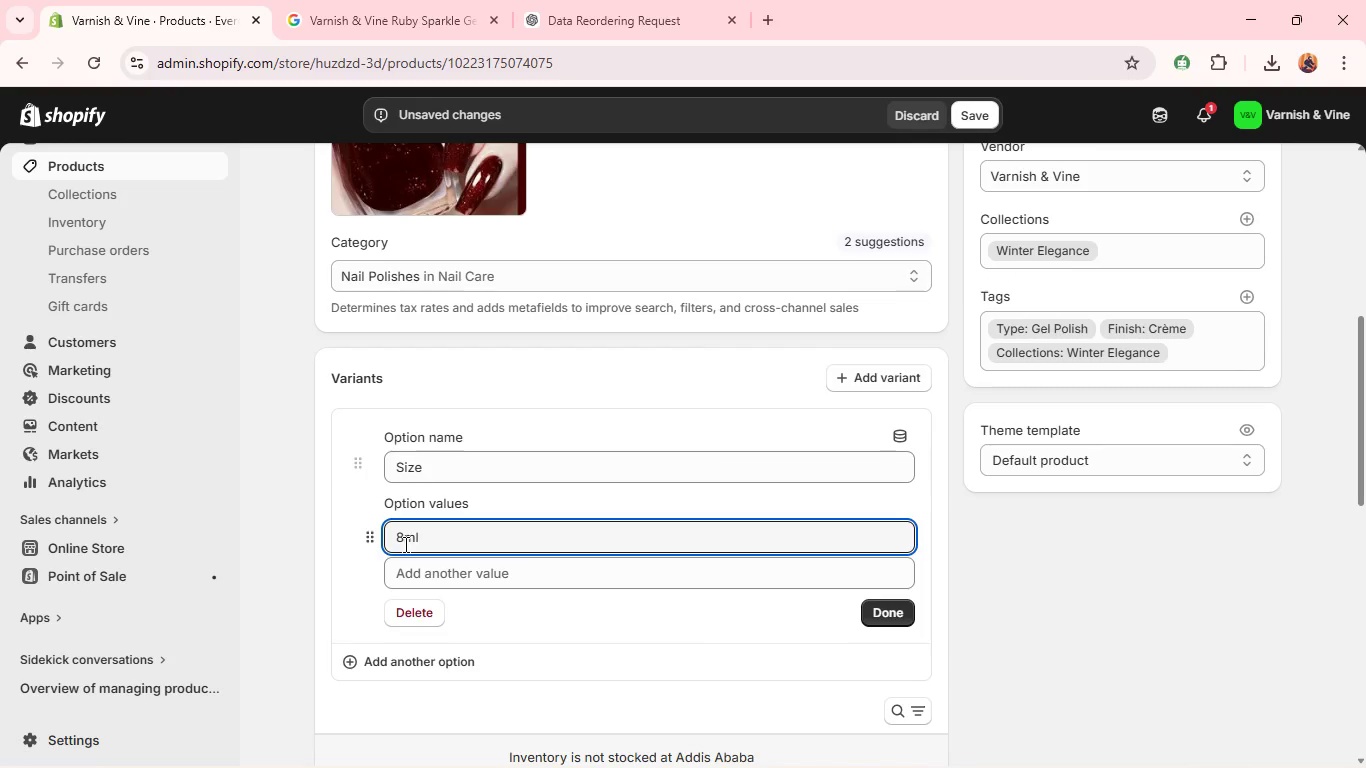 
key(Backspace)
type(15)
 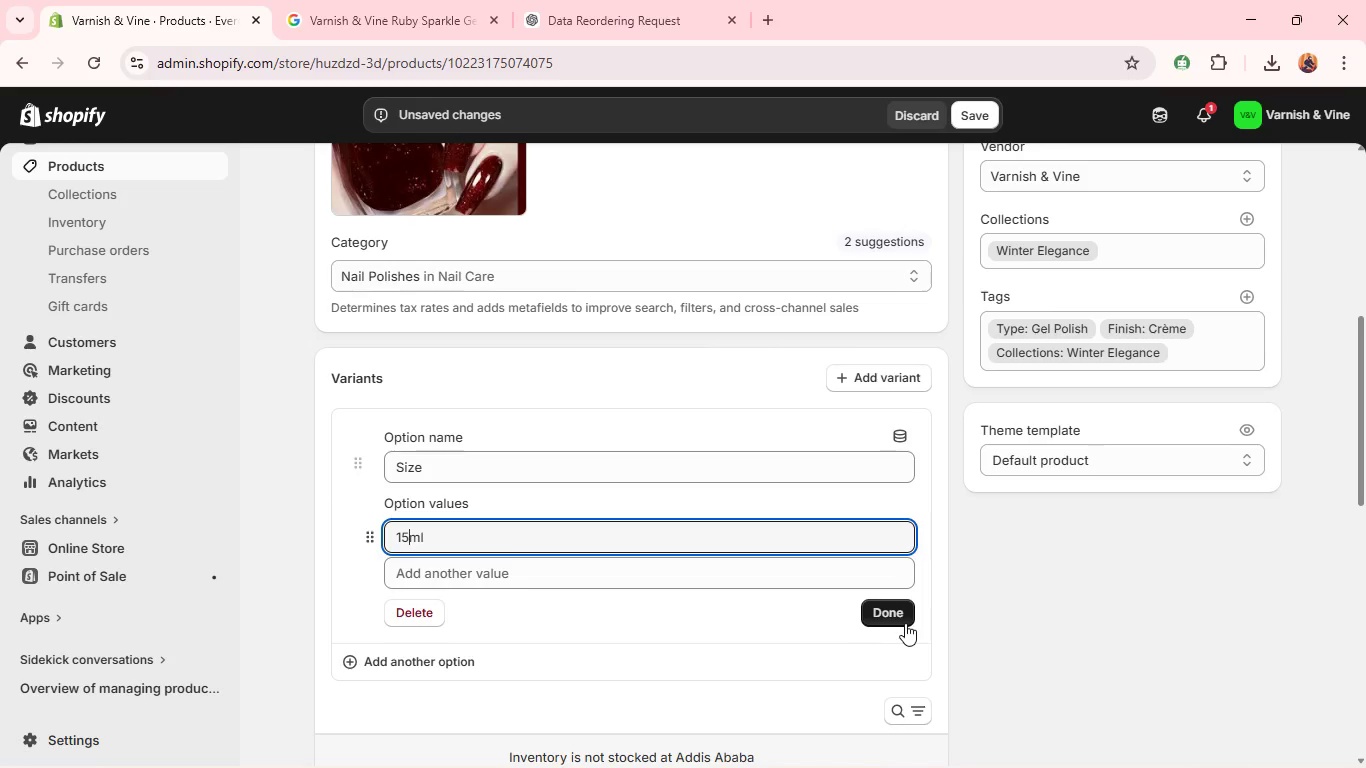 
left_click([906, 622])
 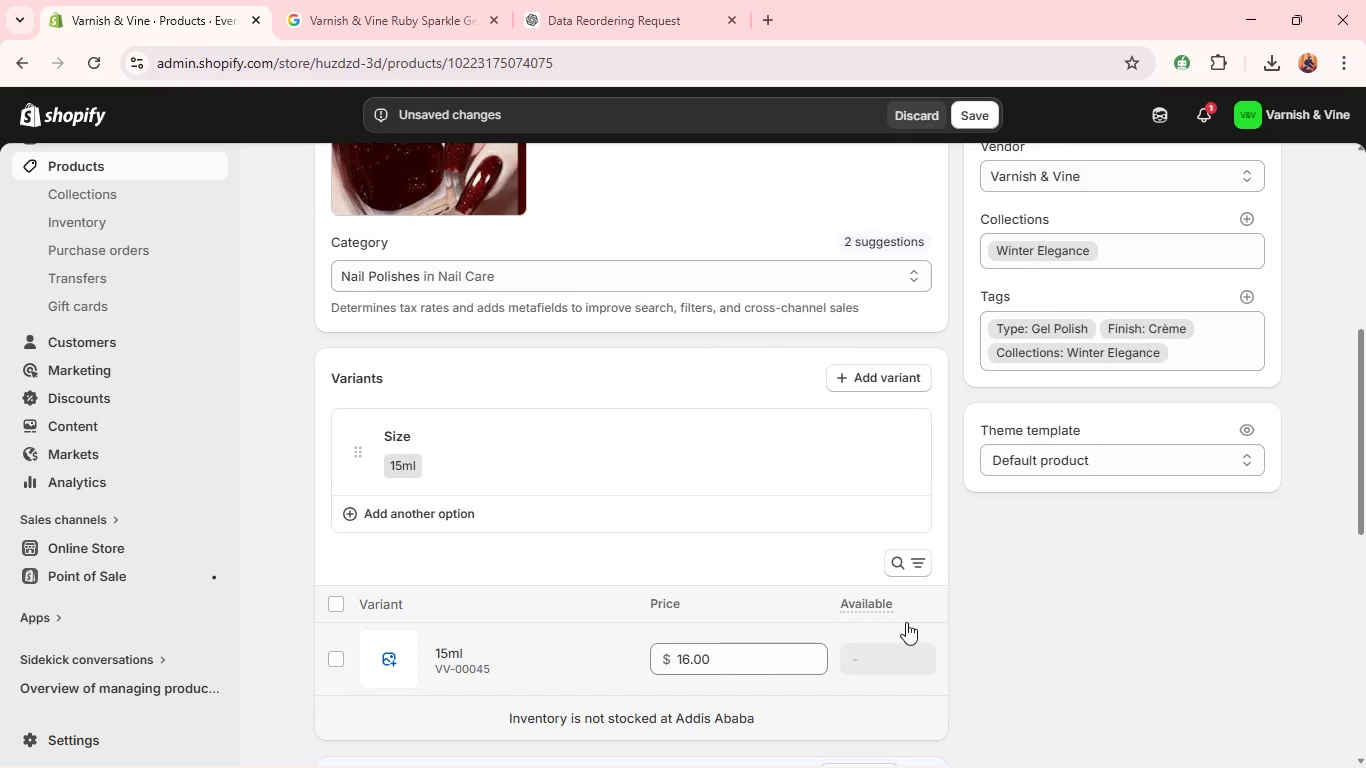 
wait(16.01)
 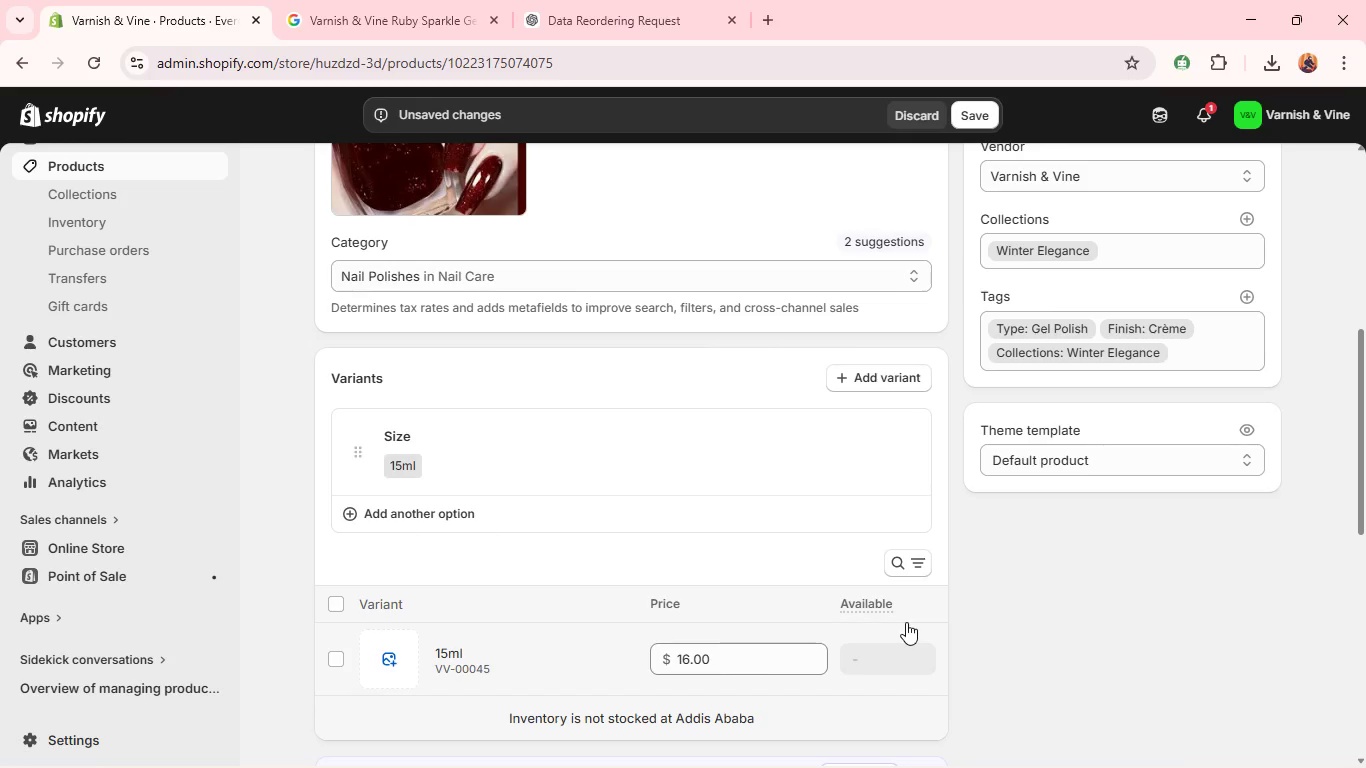 
double_click([762, 660])
 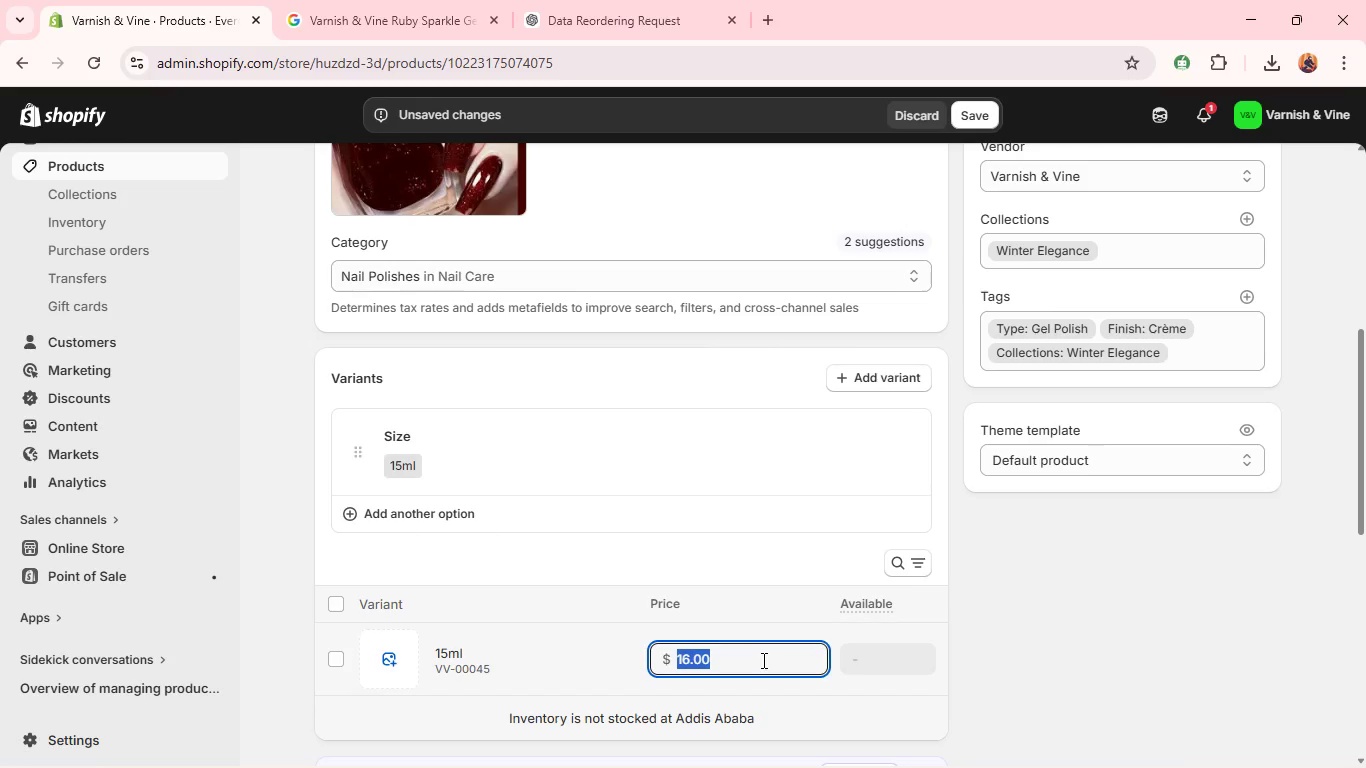 
triple_click([762, 660])
 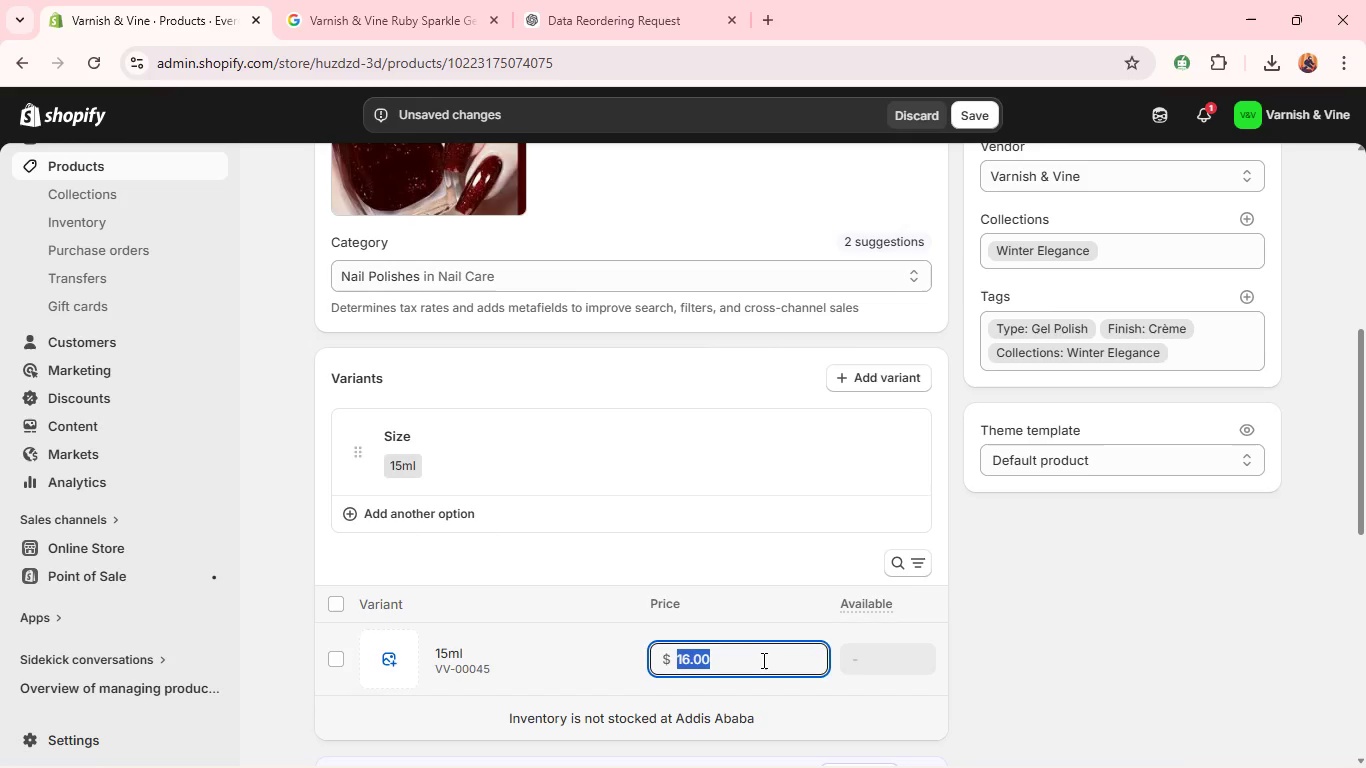 
type(28)
 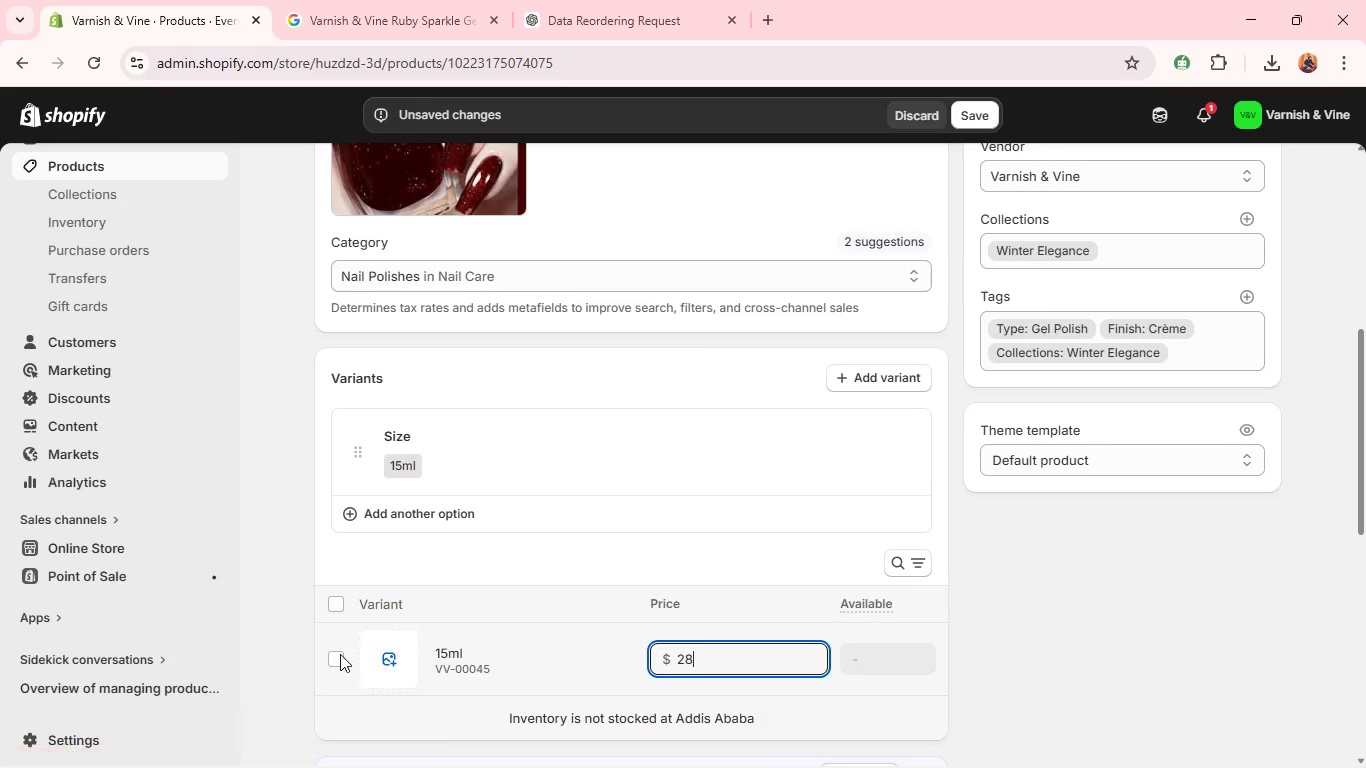 
left_click([333, 654])
 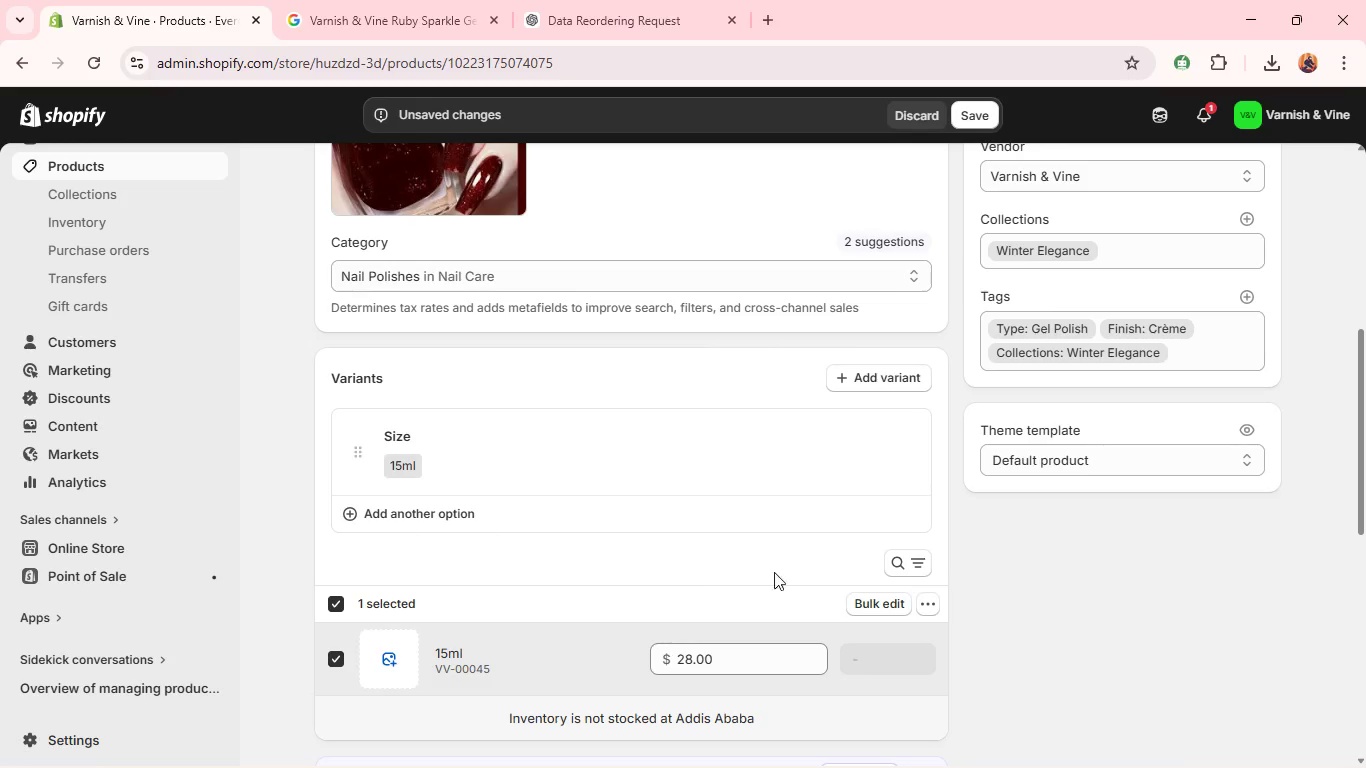 
left_click([925, 594])
 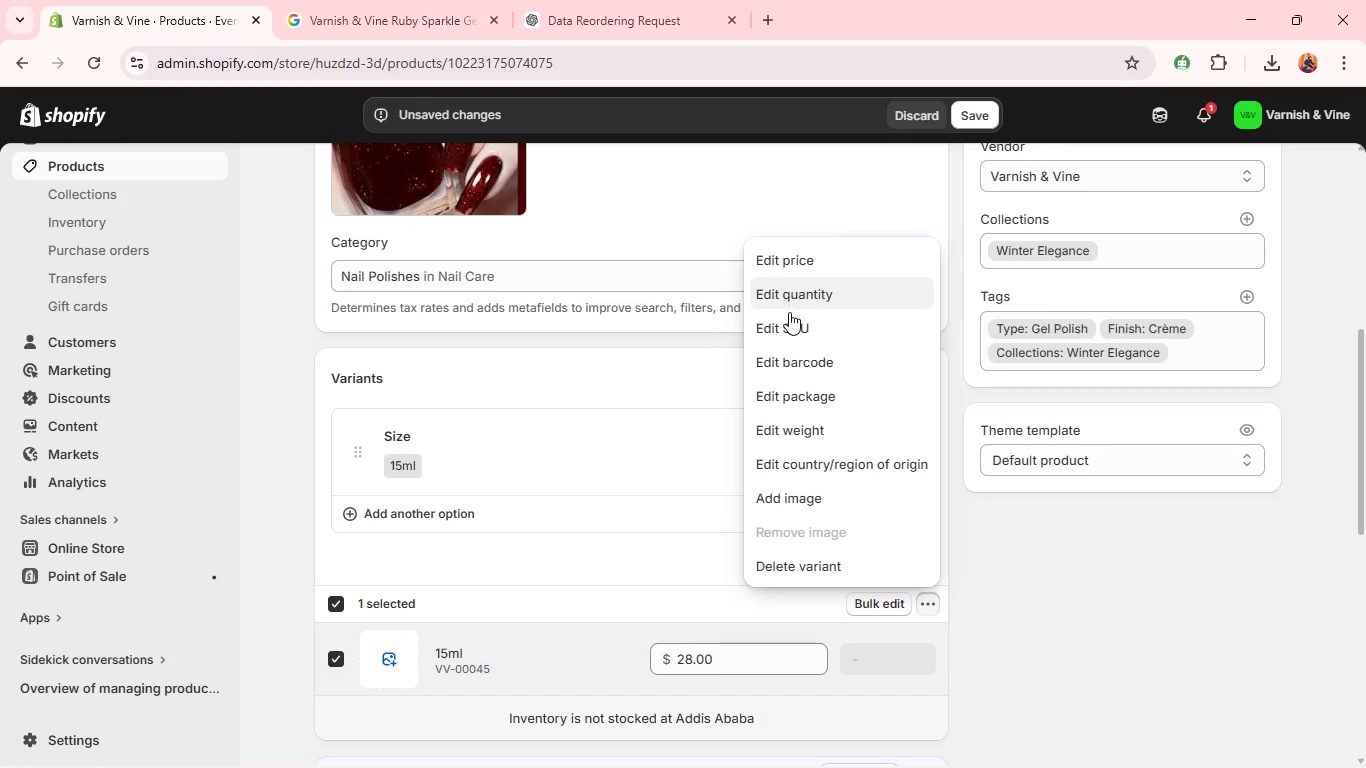 
left_click([789, 314])
 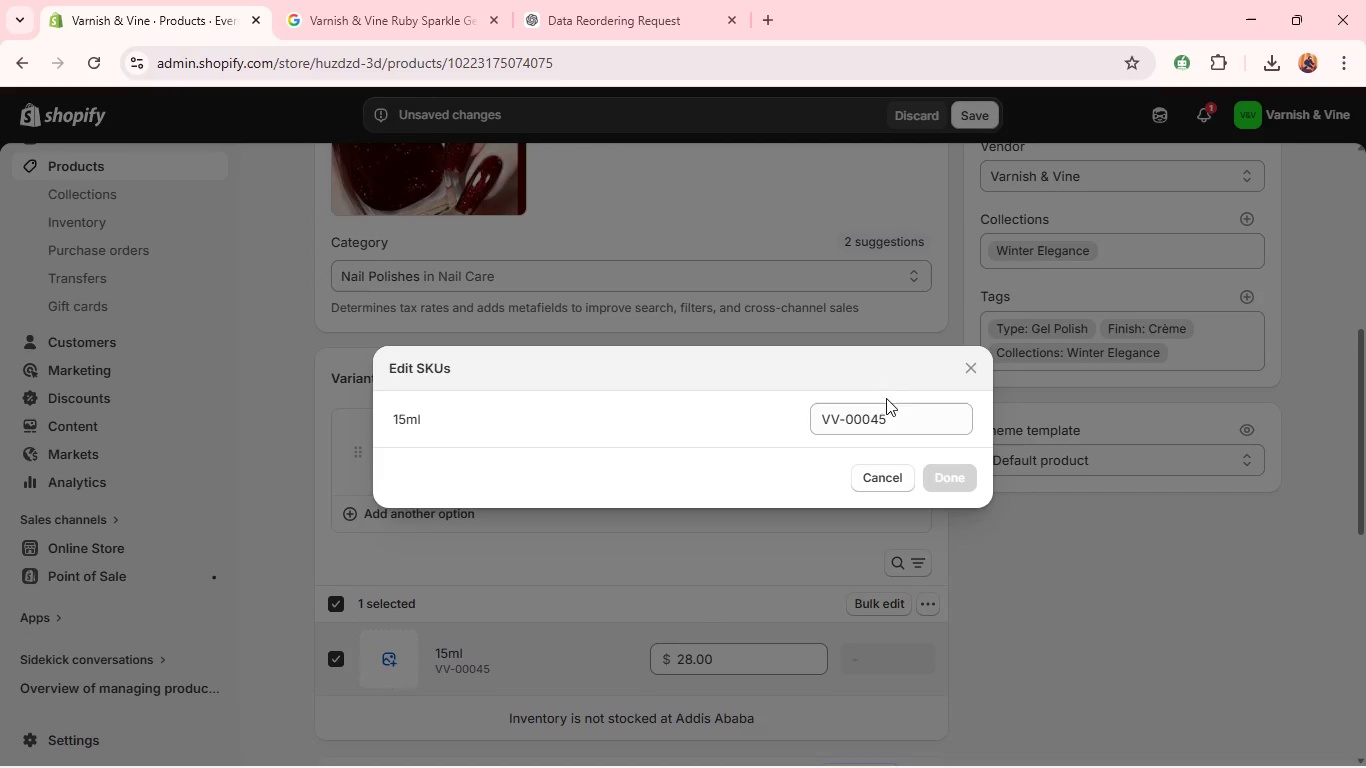 
left_click([898, 404])
 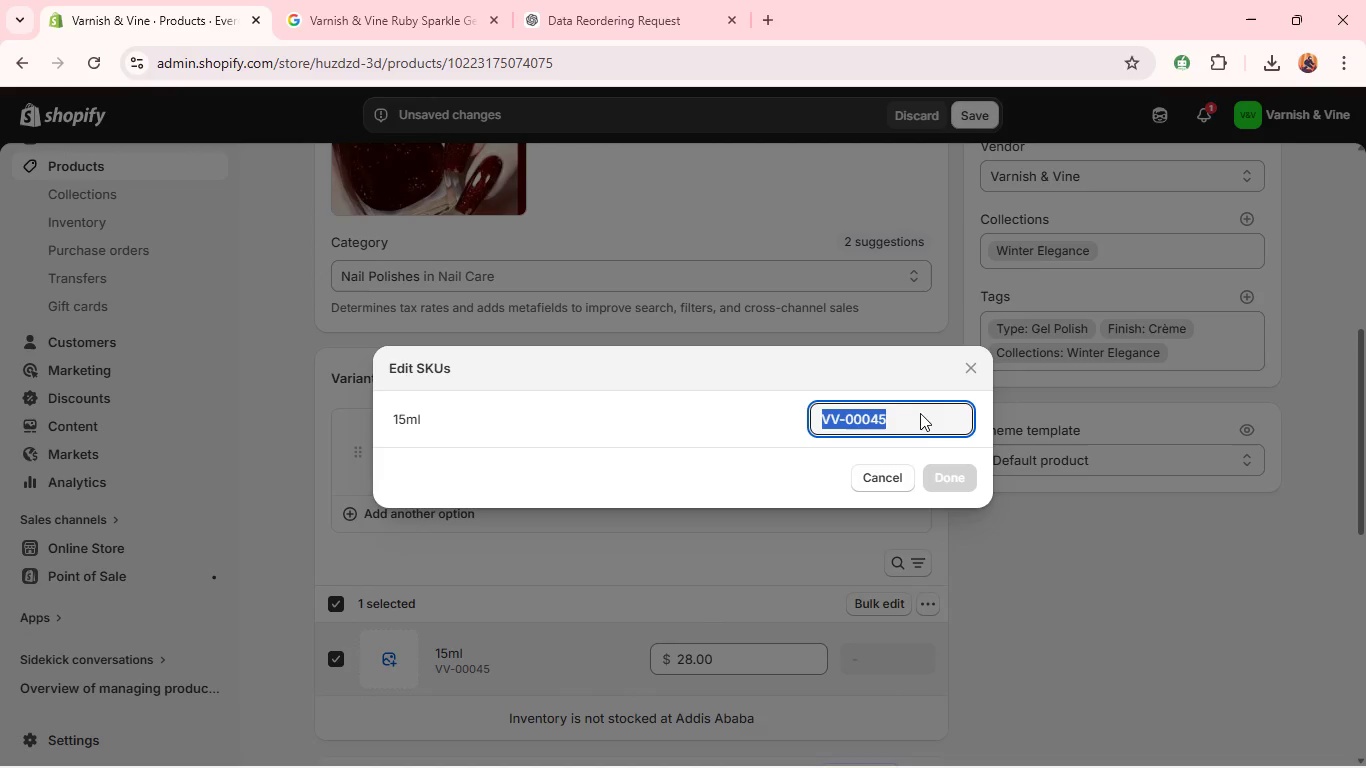 
left_click([929, 420])
 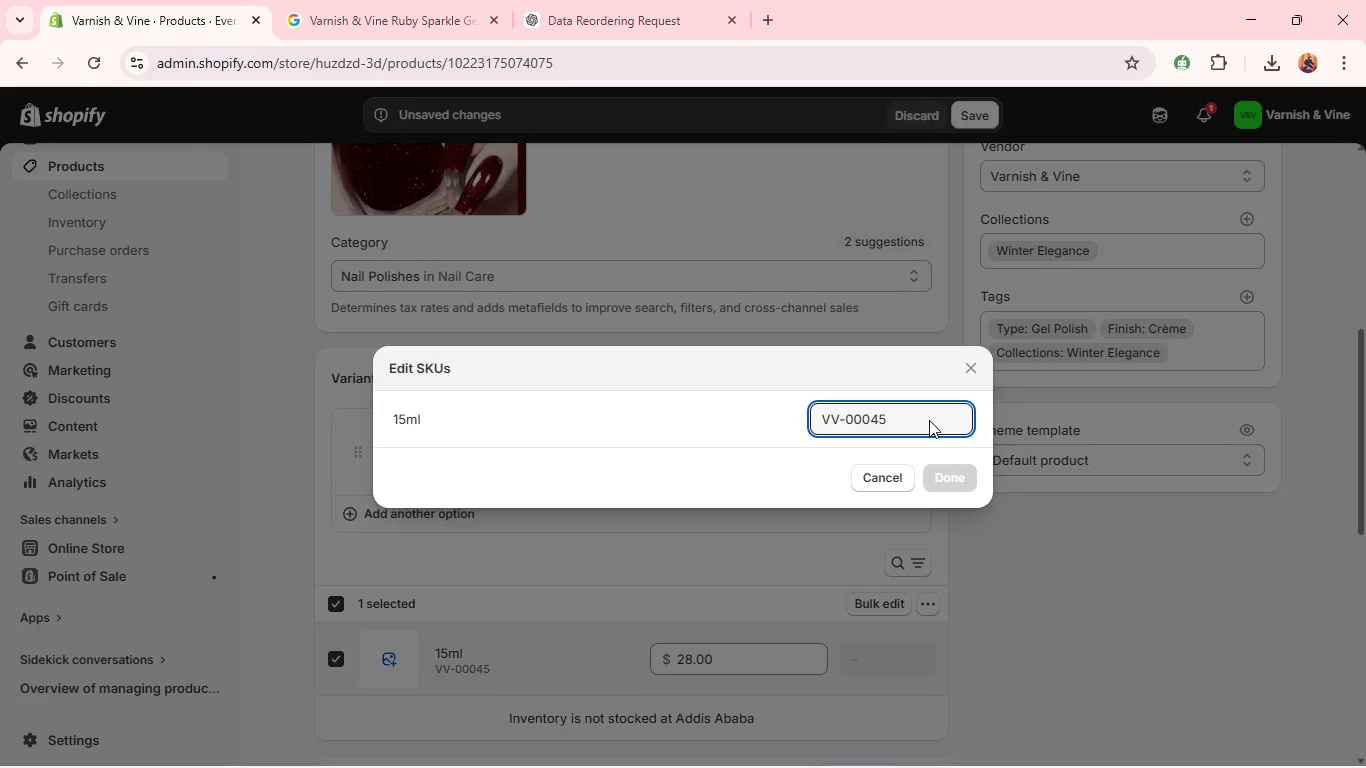 
key(Backspace)
 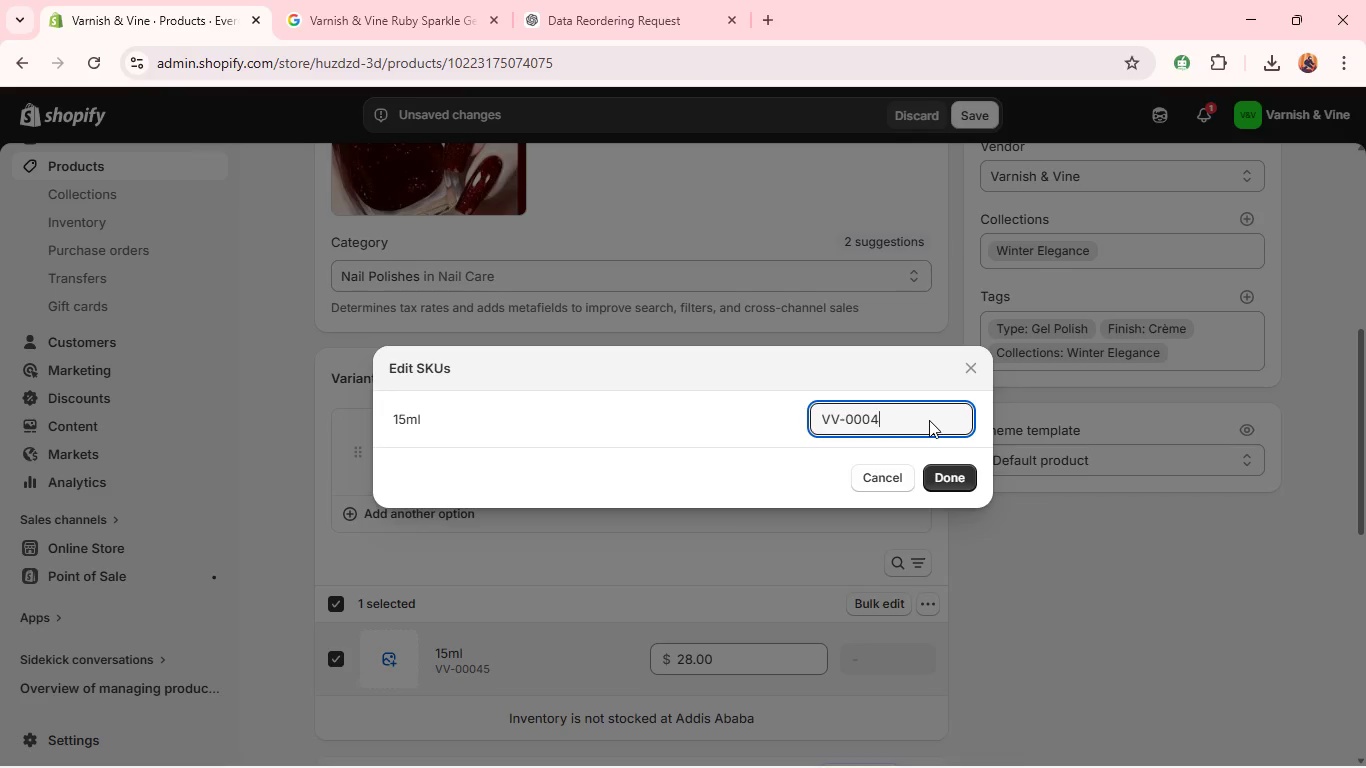 
key(6)
 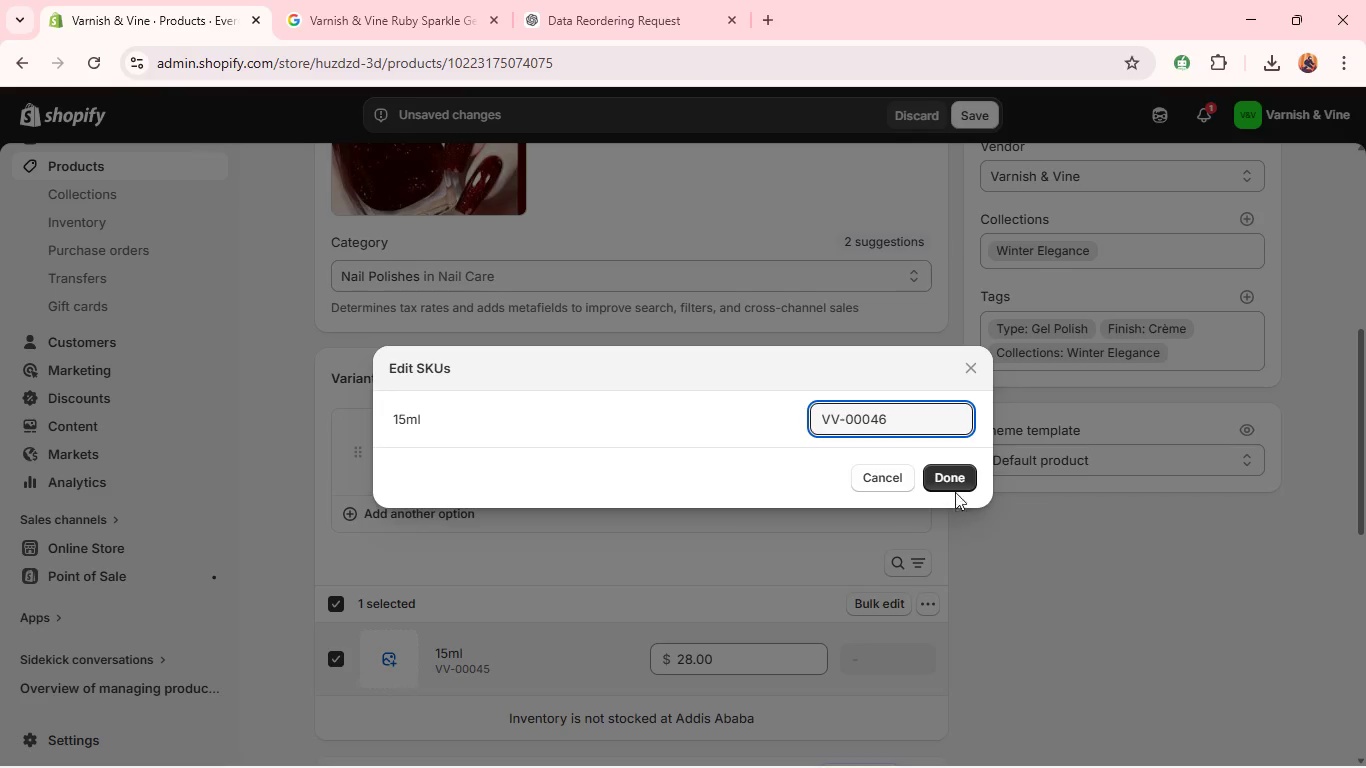 
left_click([953, 485])
 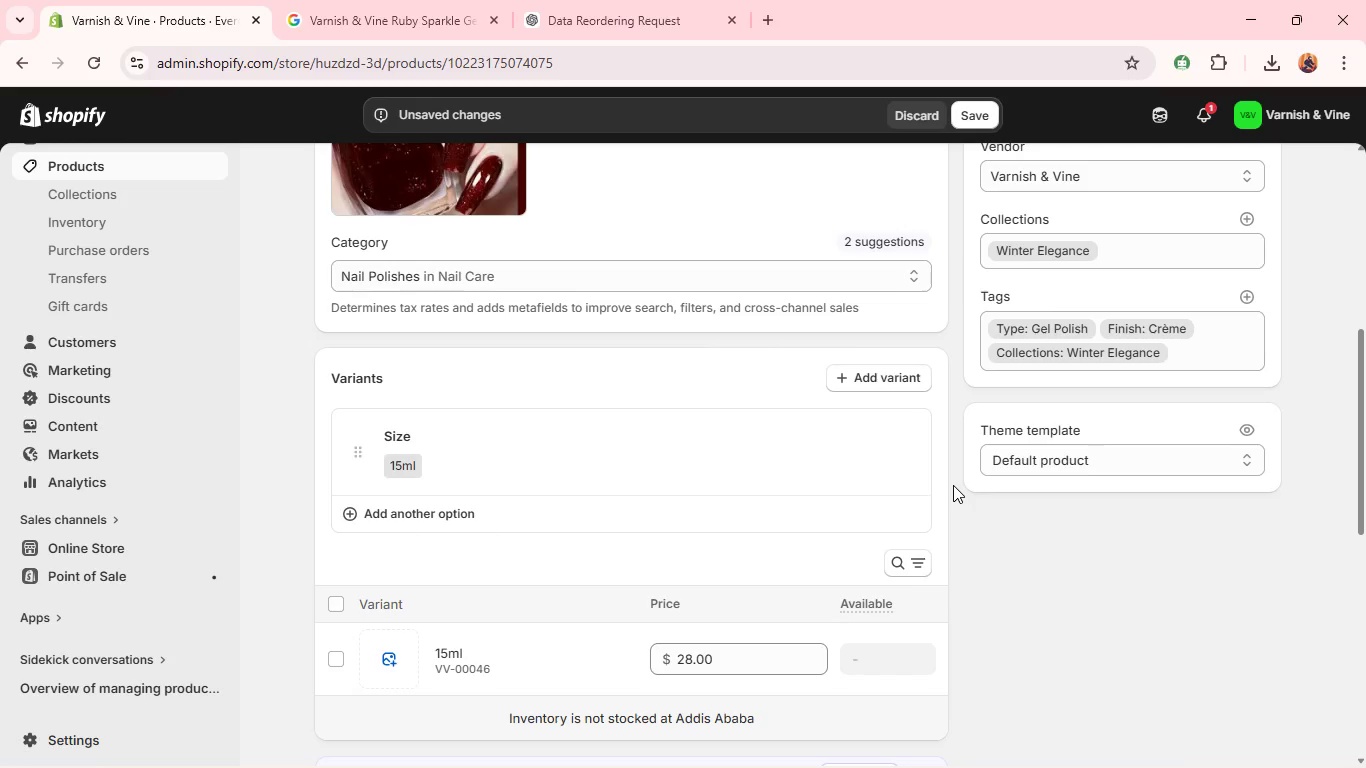 
wait(83.62)
 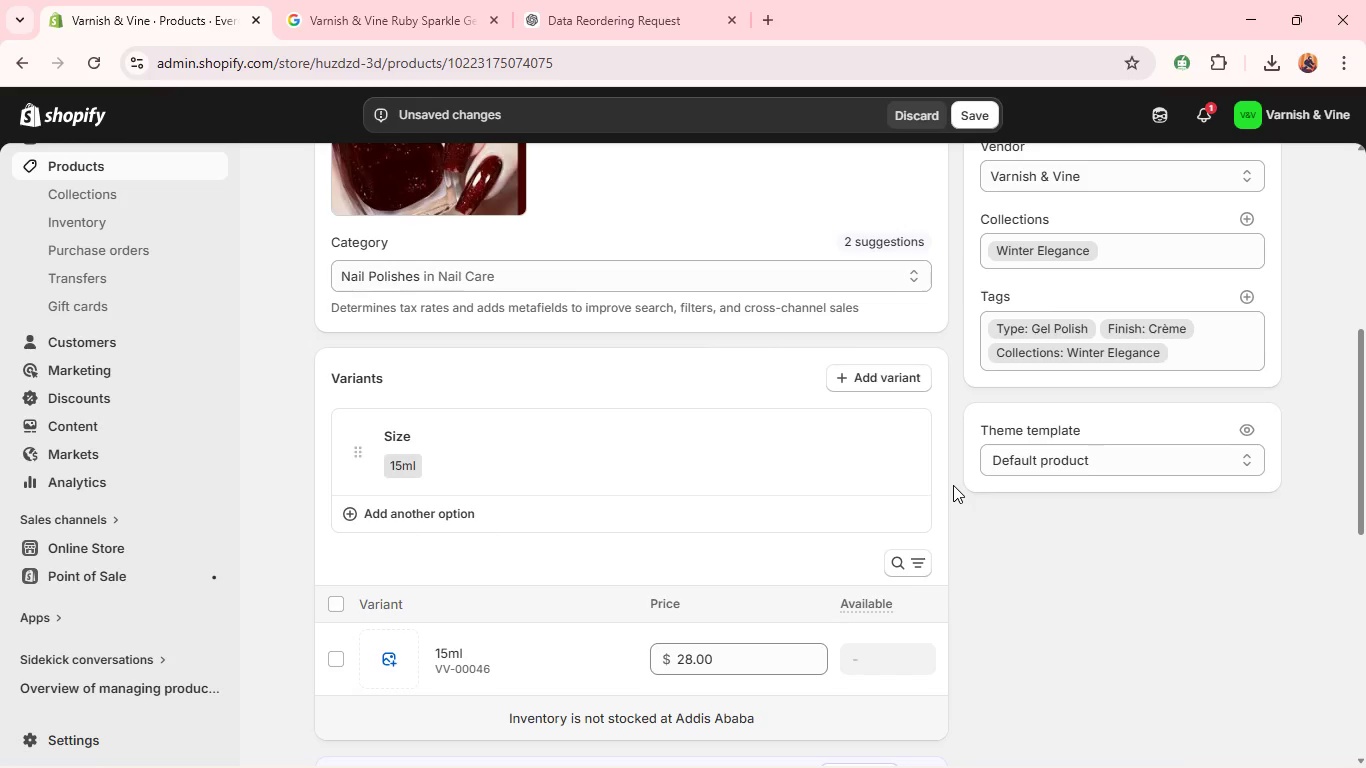 
left_click([641, 462])
 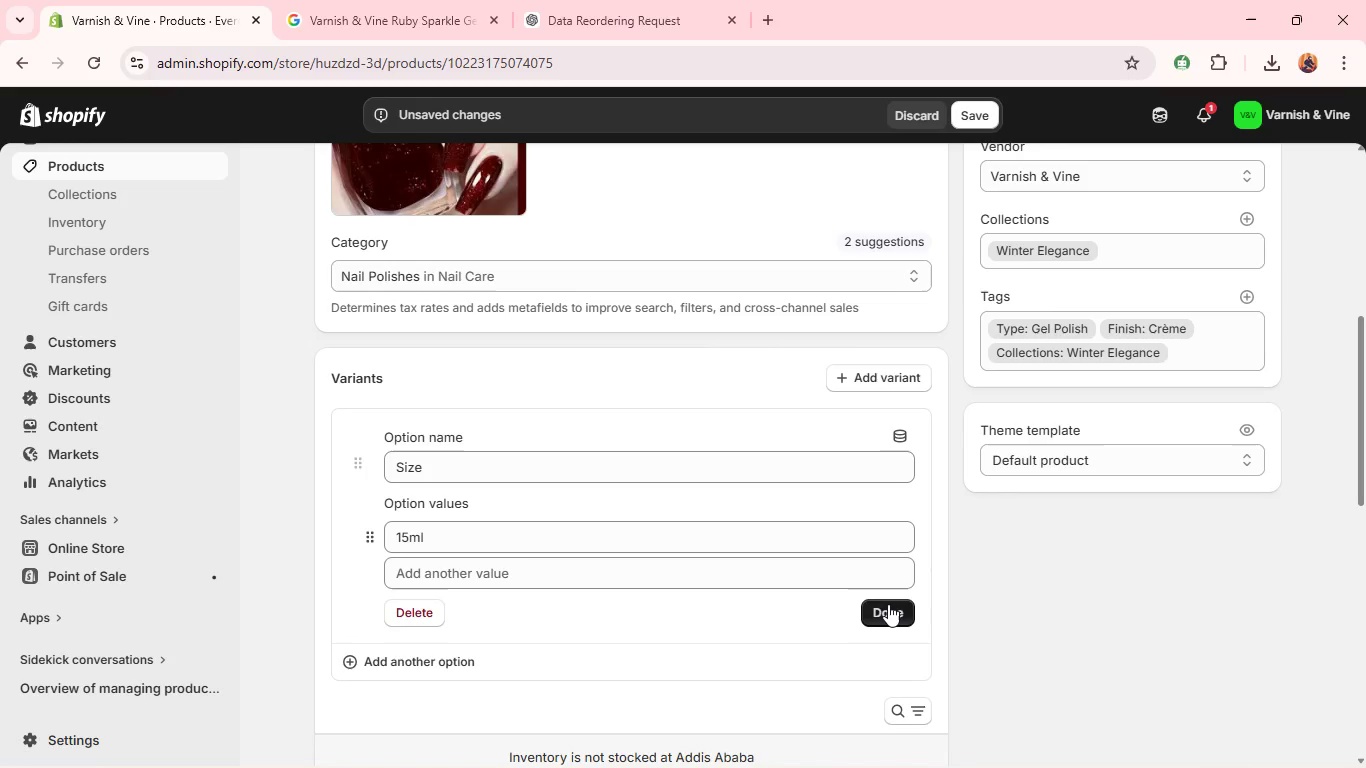 
left_click([888, 604])
 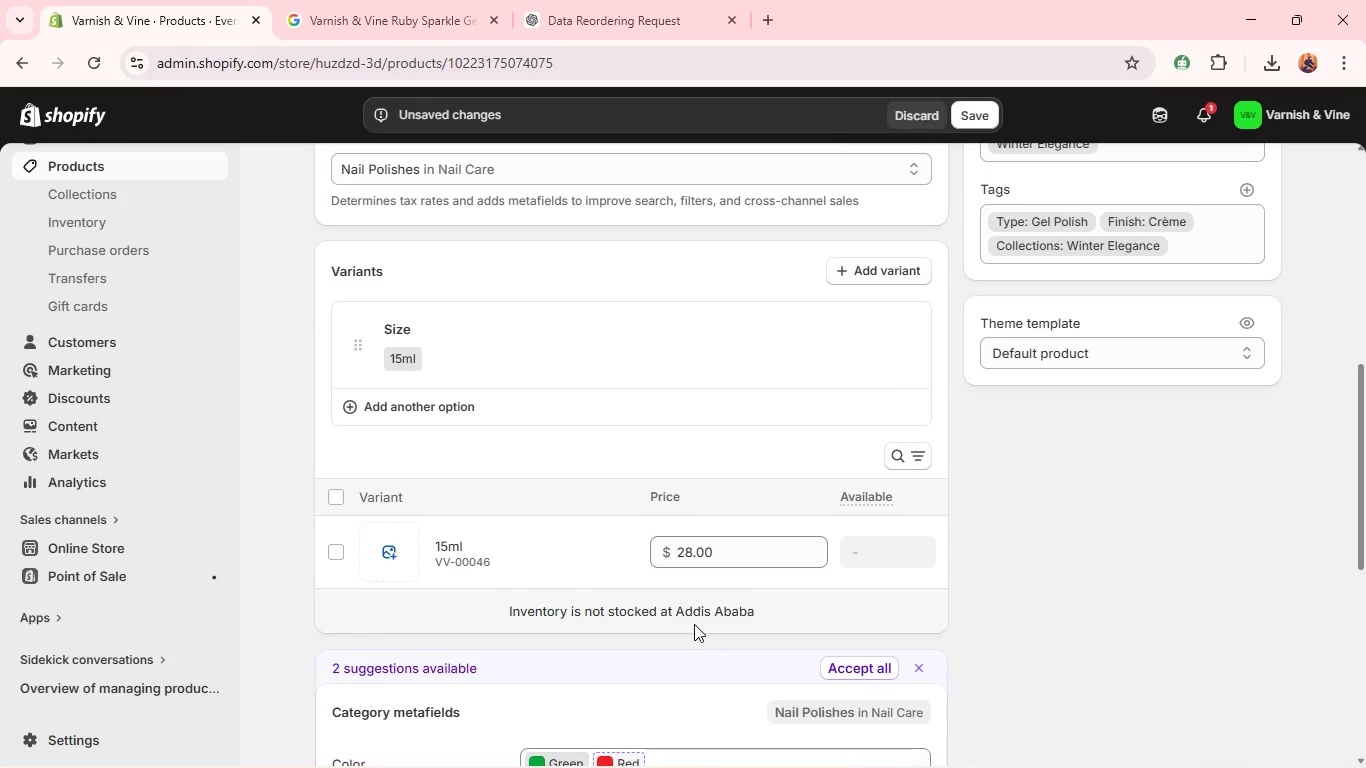 
wait(9.59)
 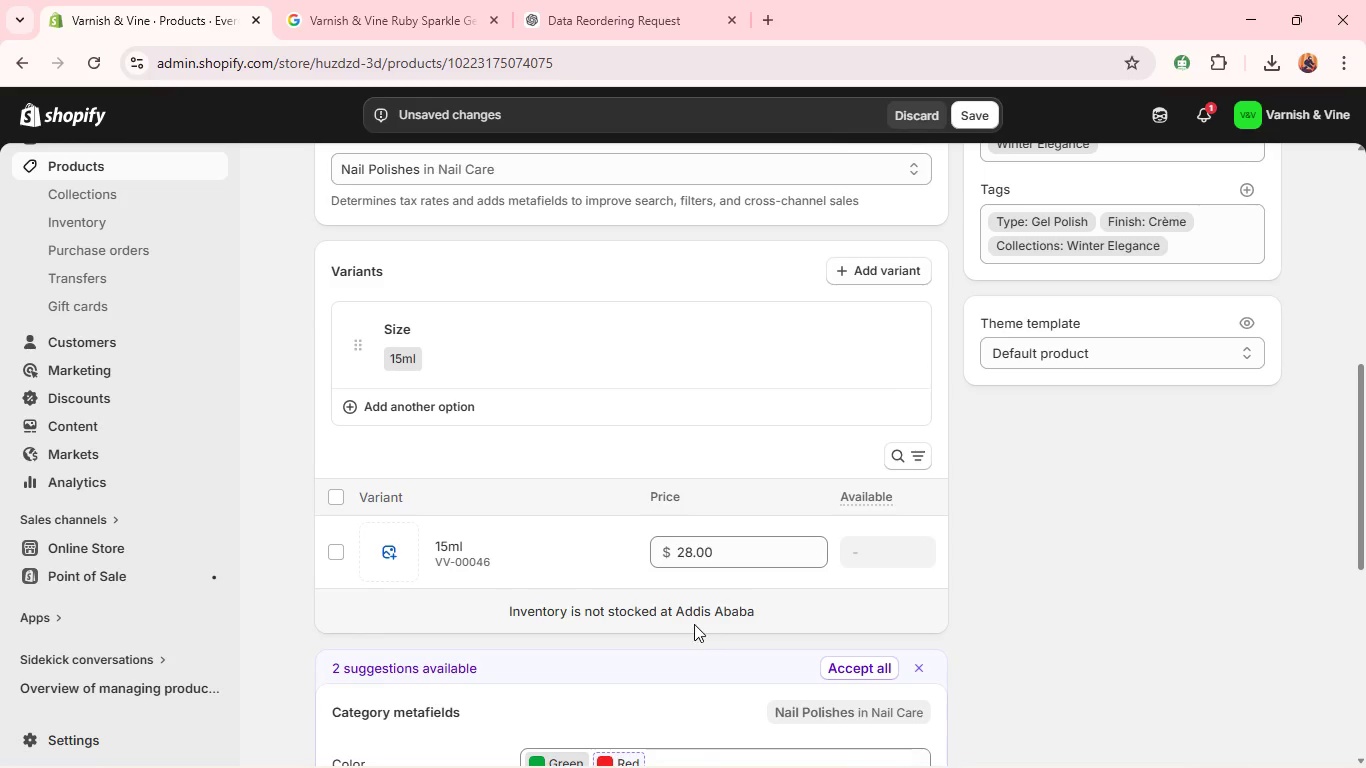 
left_click([583, 577])
 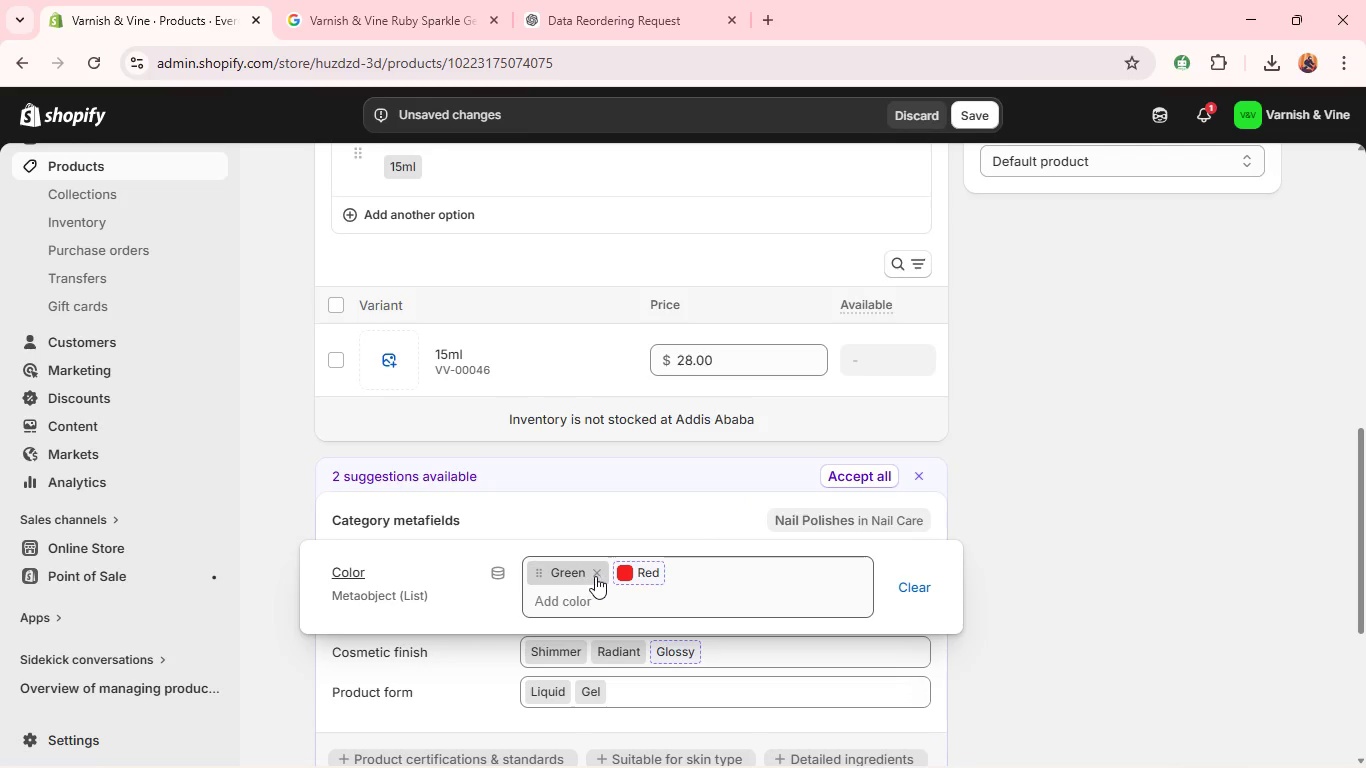 
left_click([596, 575])
 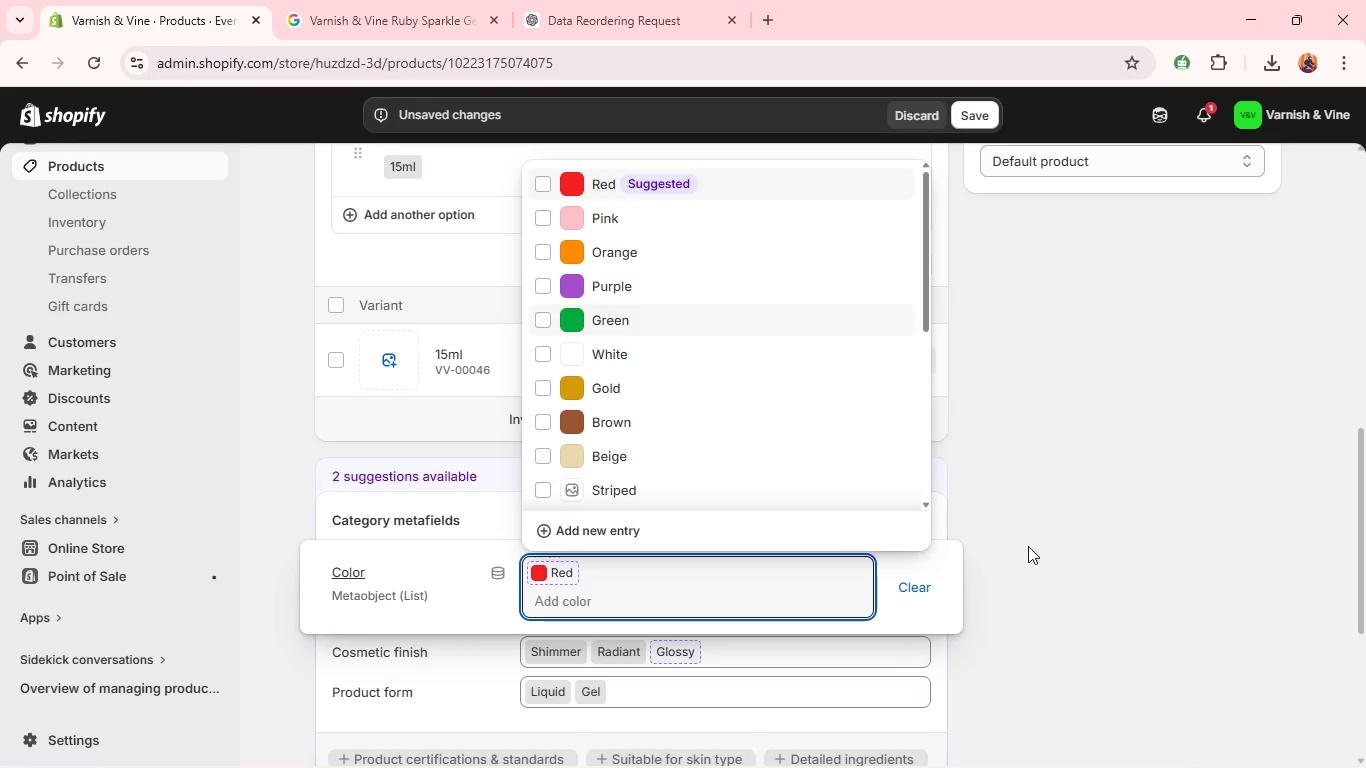 
left_click([1034, 548])
 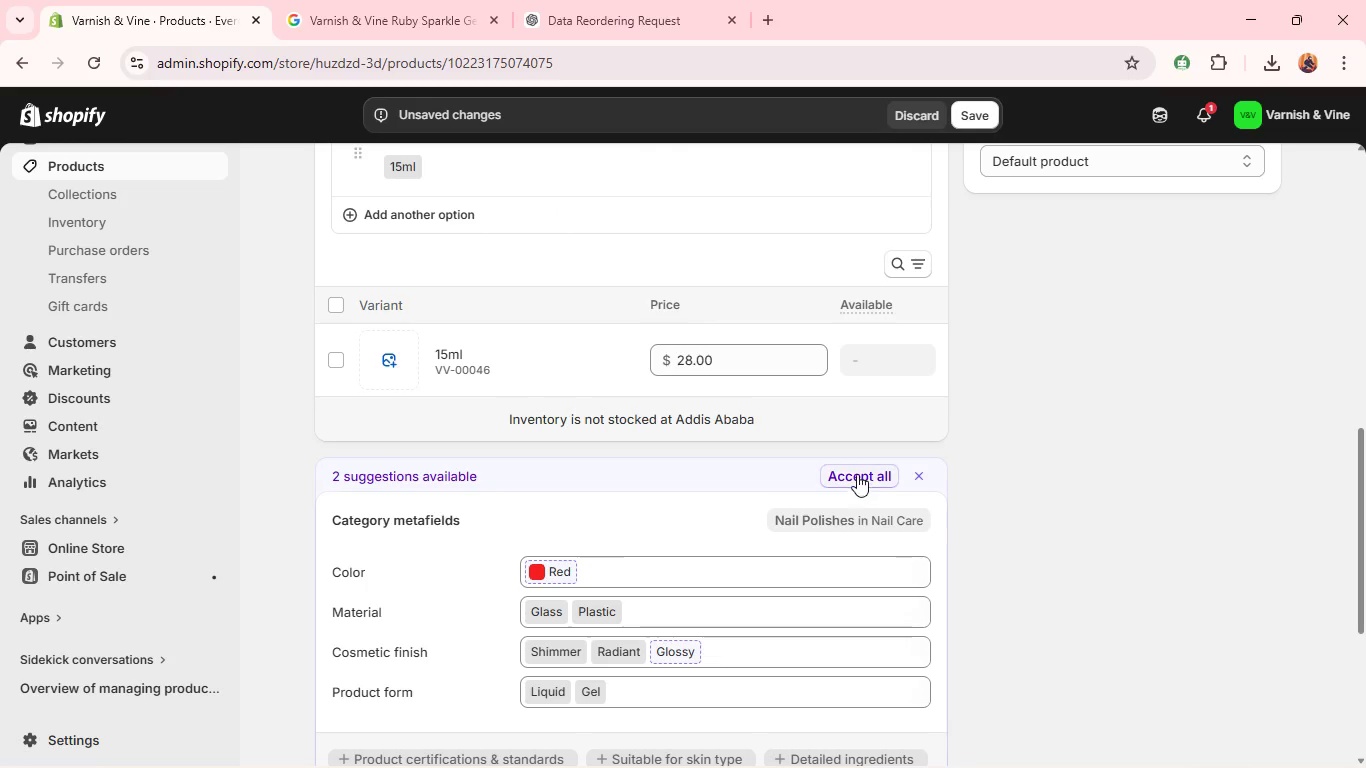 
left_click([855, 474])
 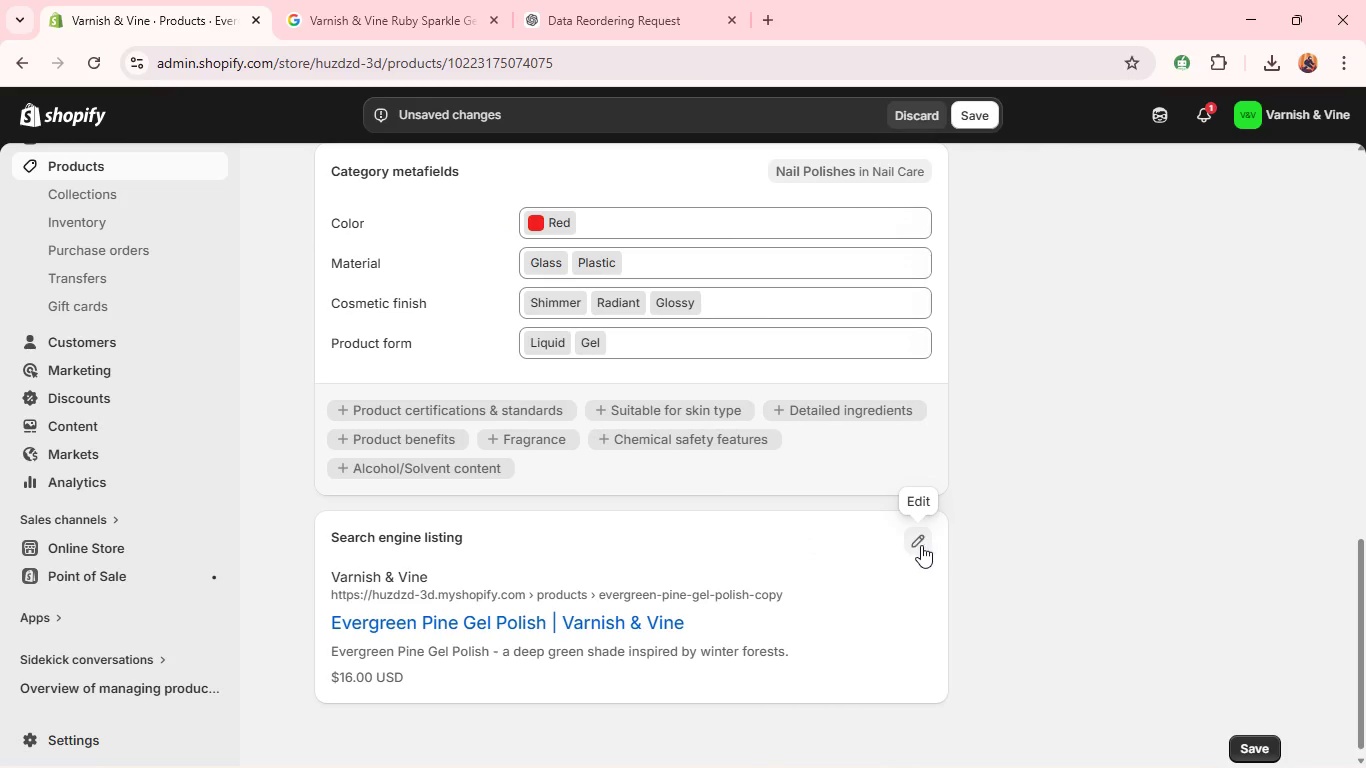 
left_click([923, 546])
 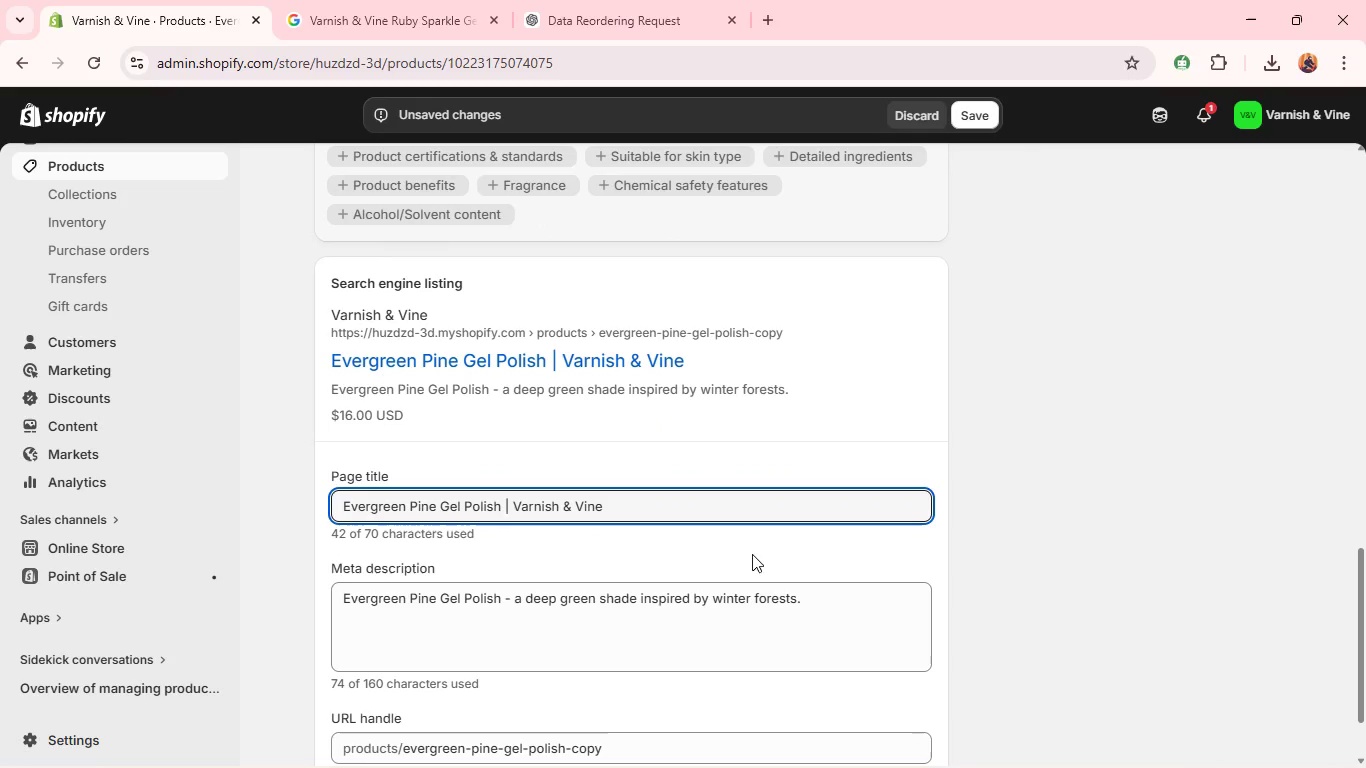 
left_click([719, 508])
 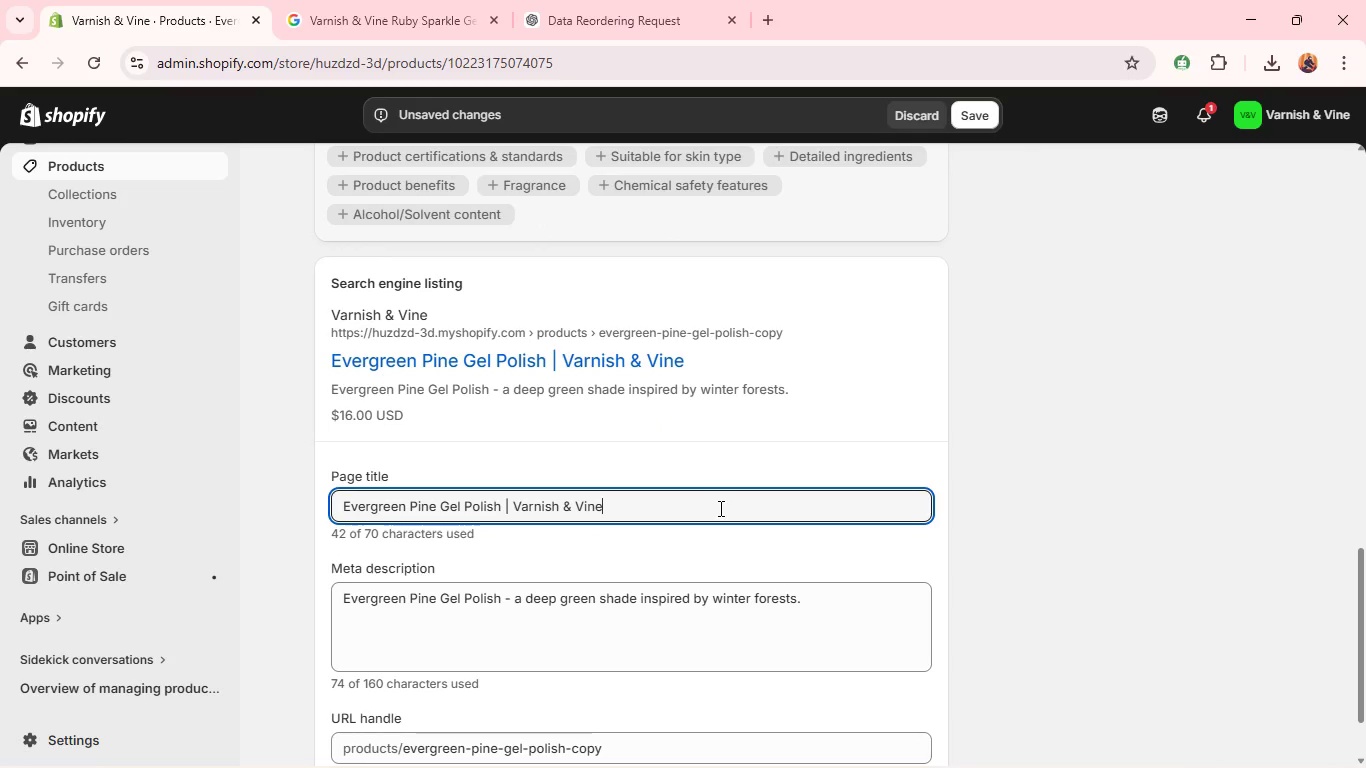 
left_click_drag(start_coordinate=[719, 508], to_coordinate=[511, 489])
 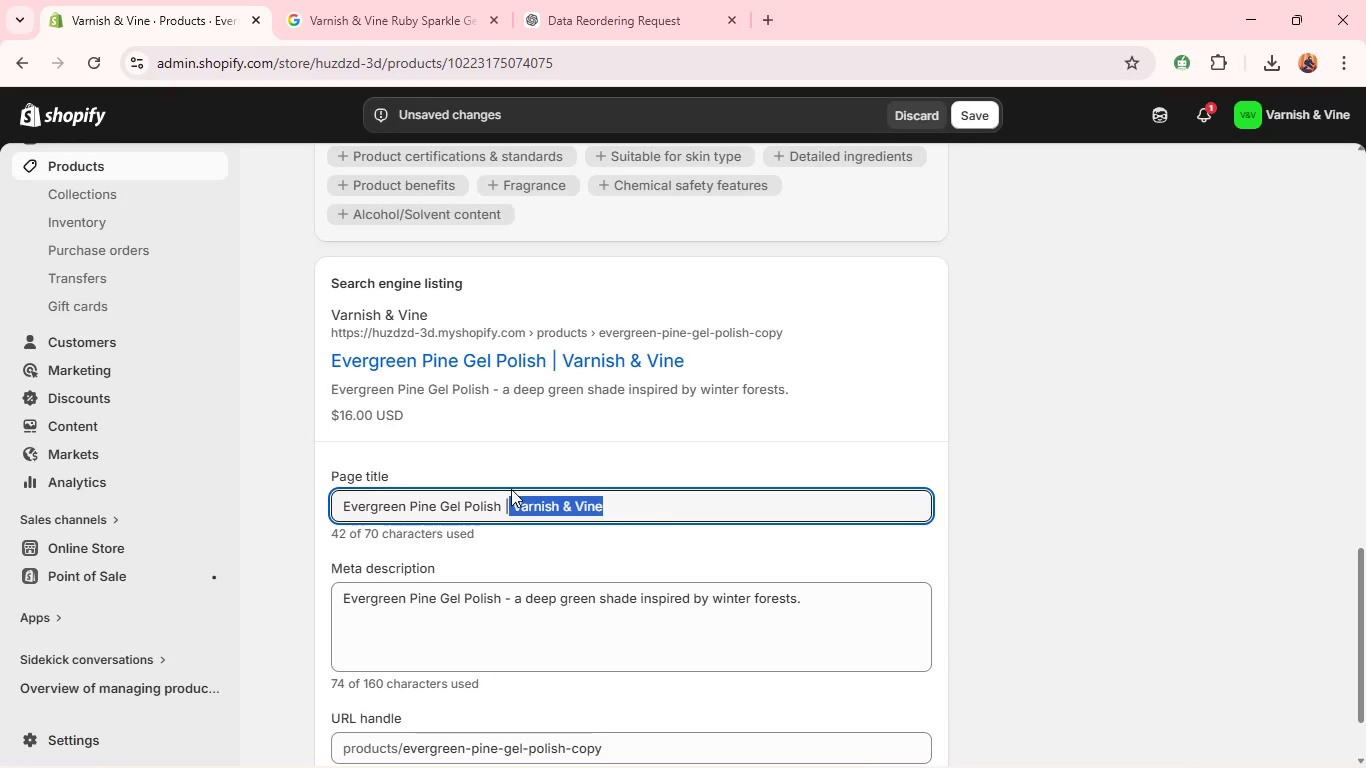 
key(Control+C)
 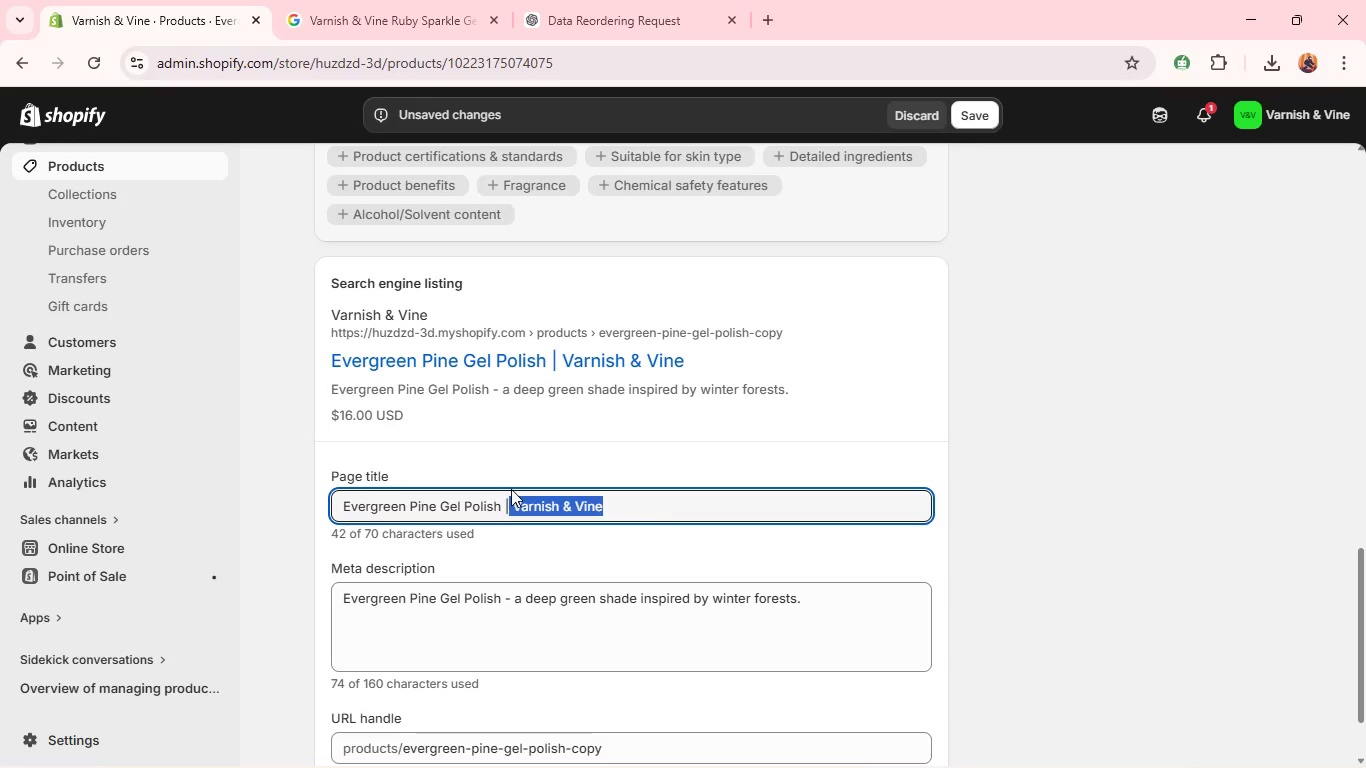 
key(Control+A)
 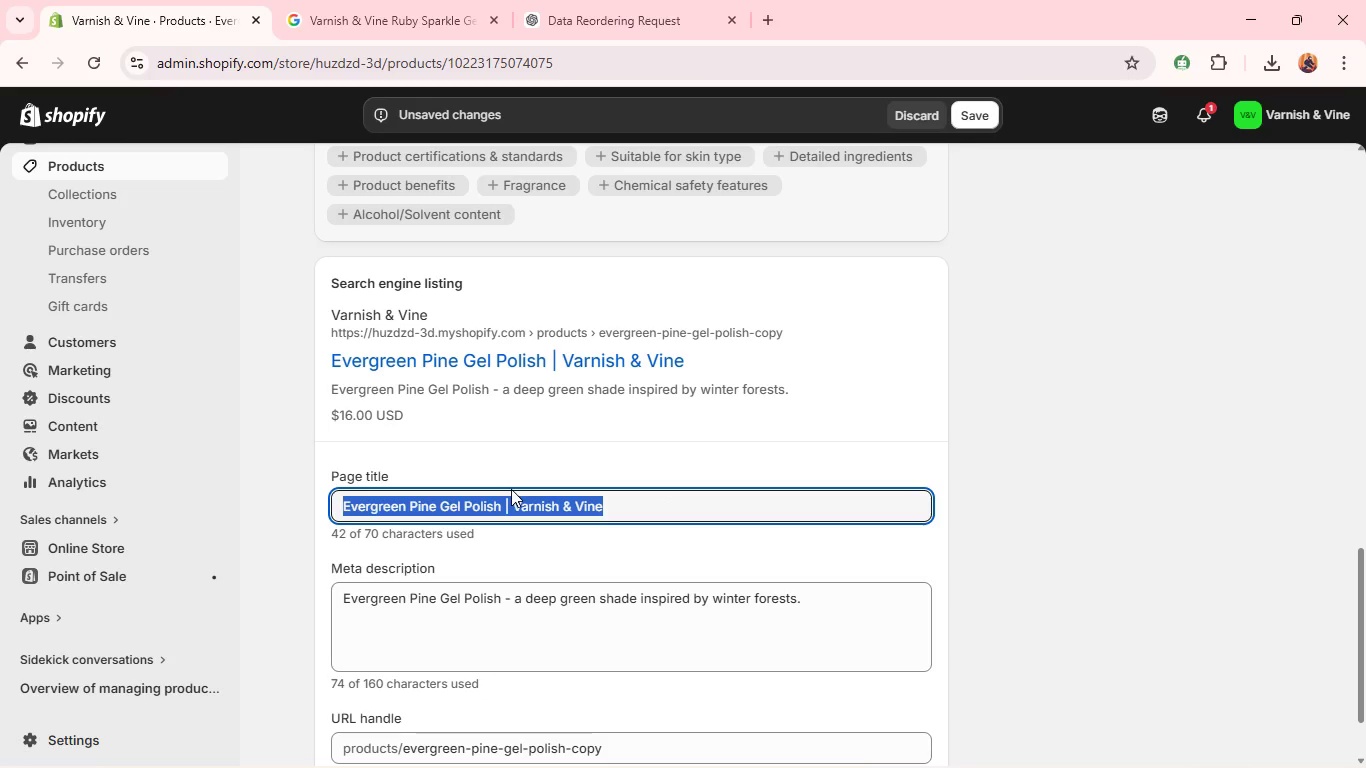 
key(Backspace)
 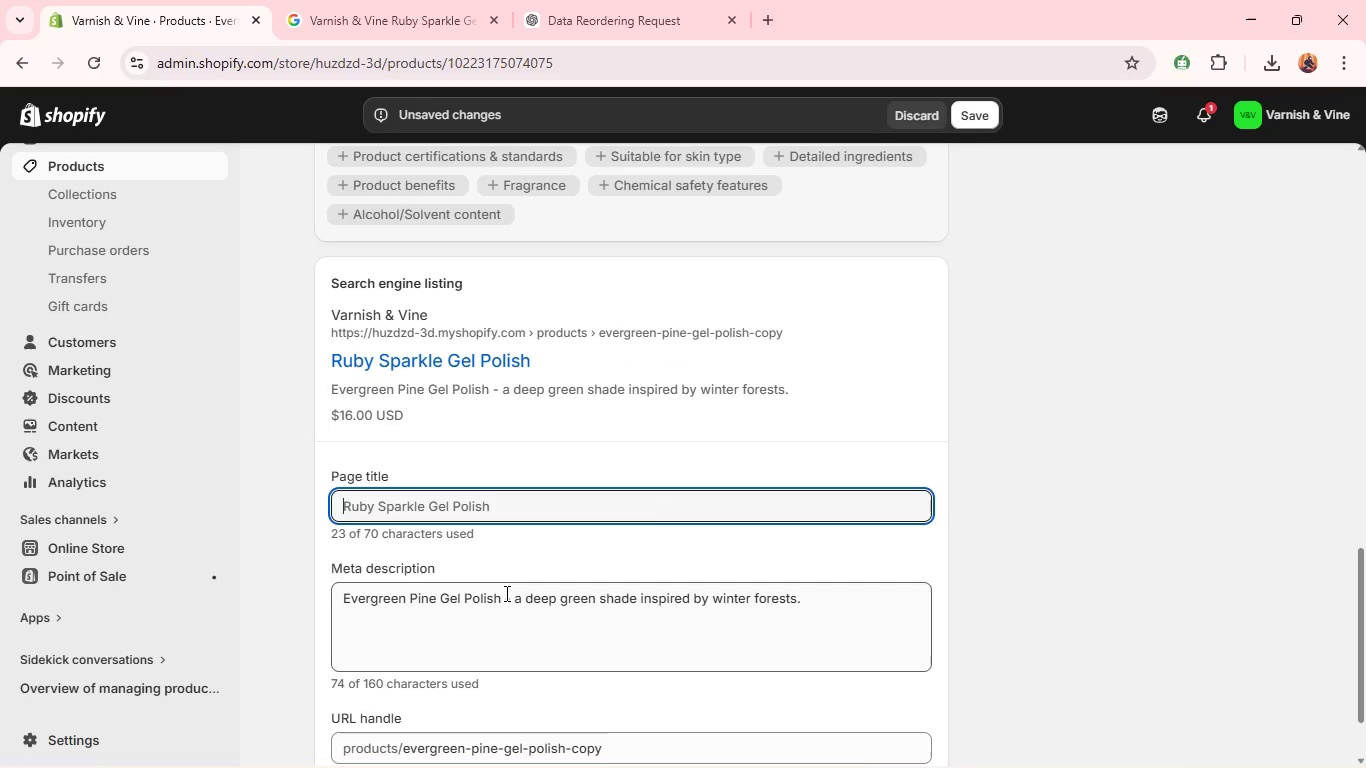 
double_click([505, 593])
 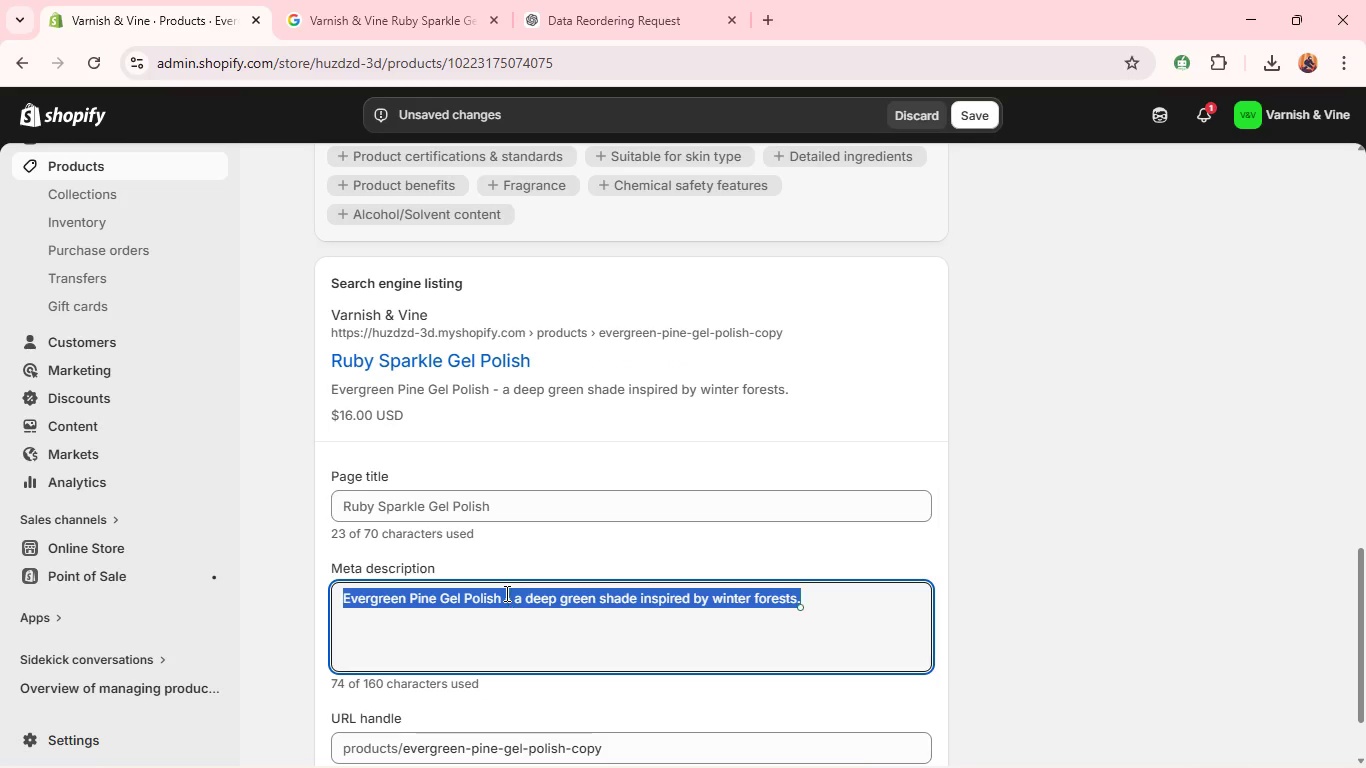 
triple_click([505, 593])
 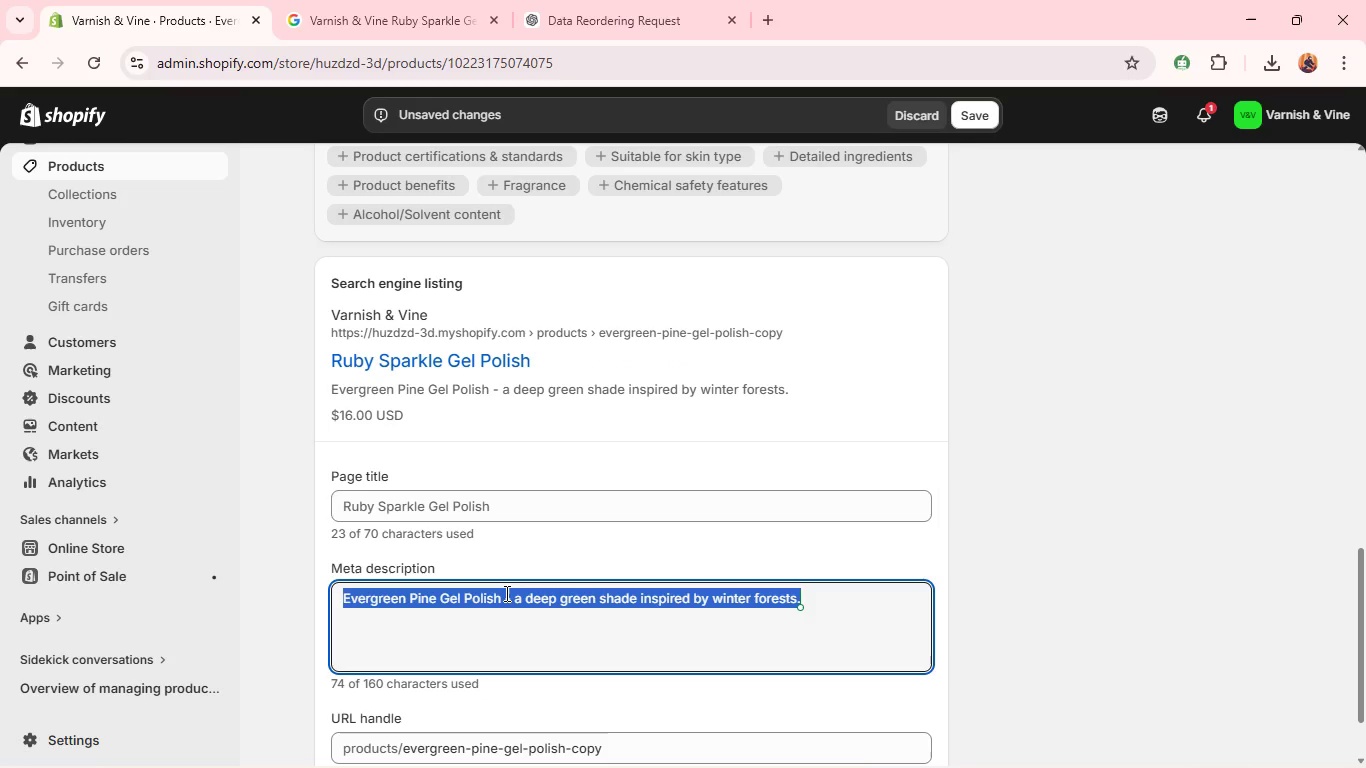 
triple_click([505, 593])
 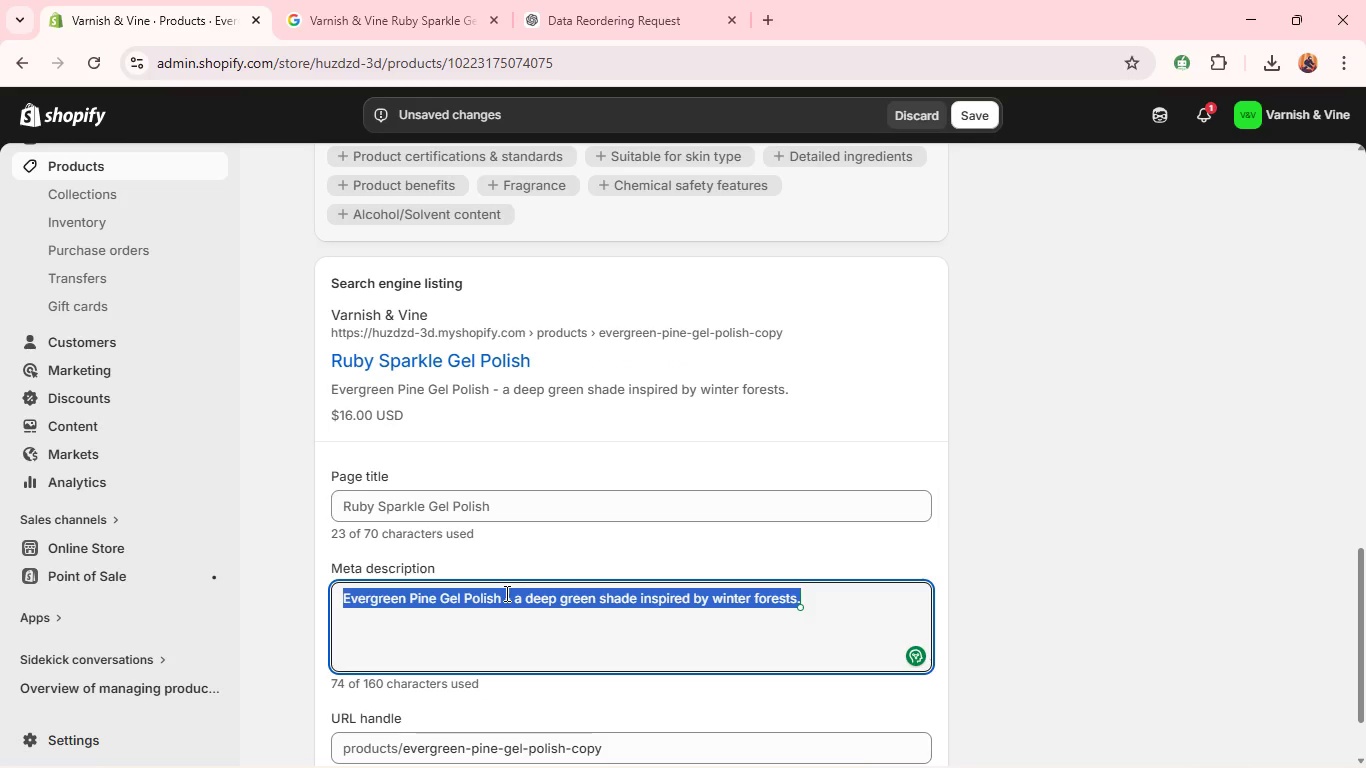 
key(Backspace)
 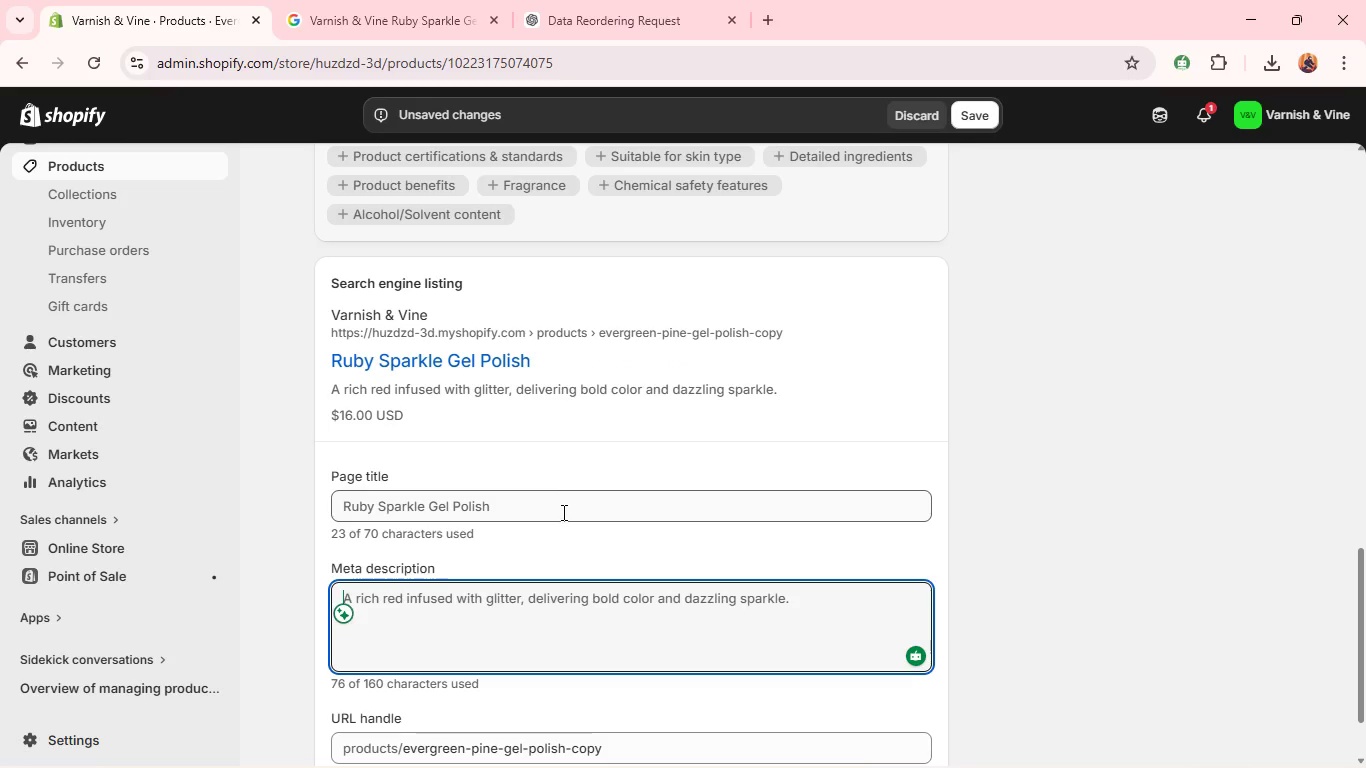 
left_click([562, 512])
 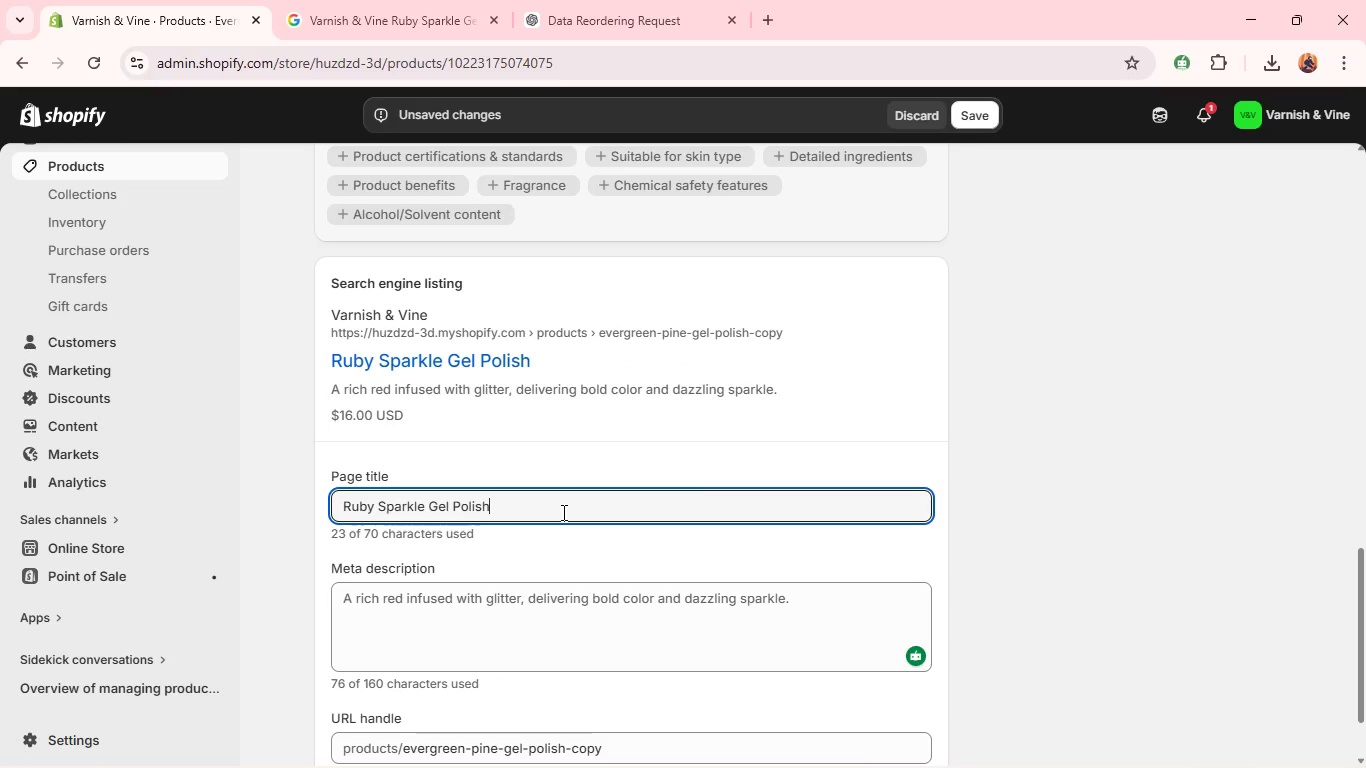 
key(Space)
 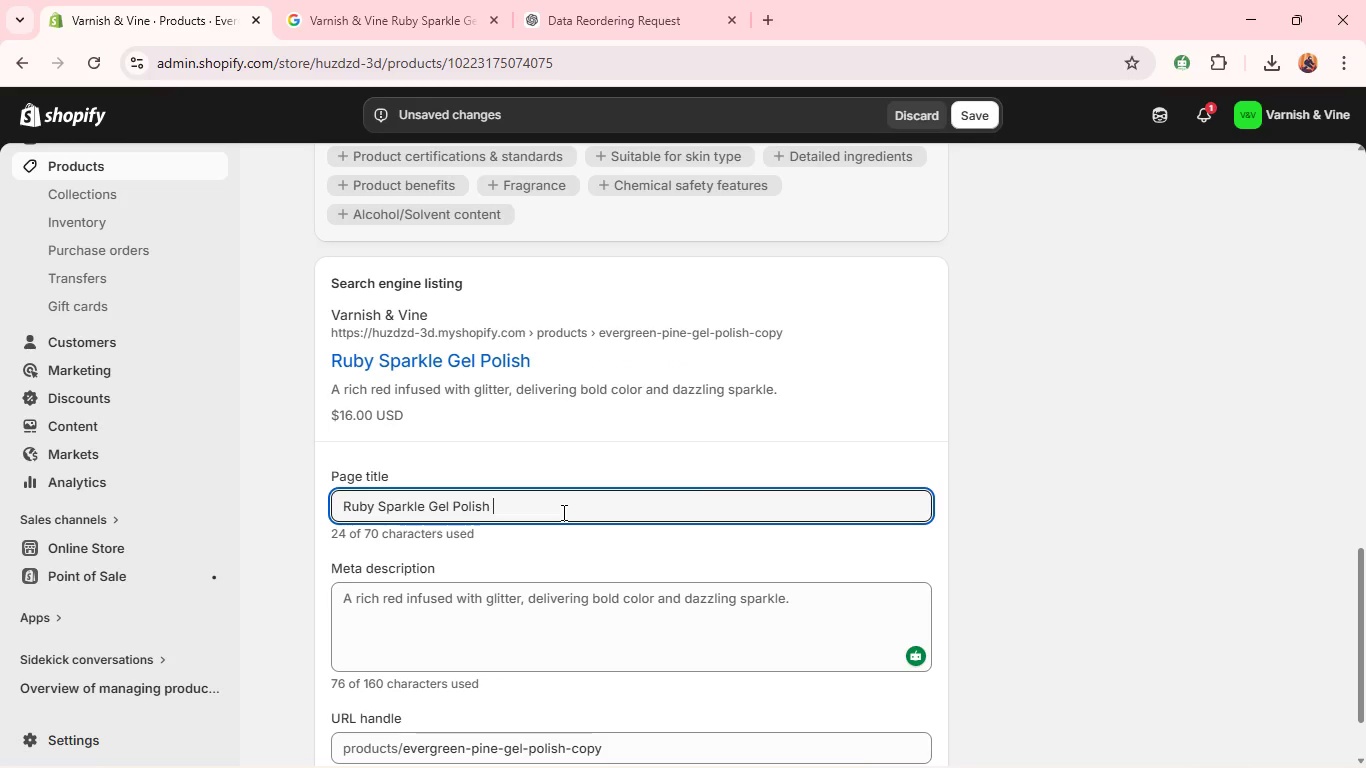 
key(Shift+ShiftLeft)
 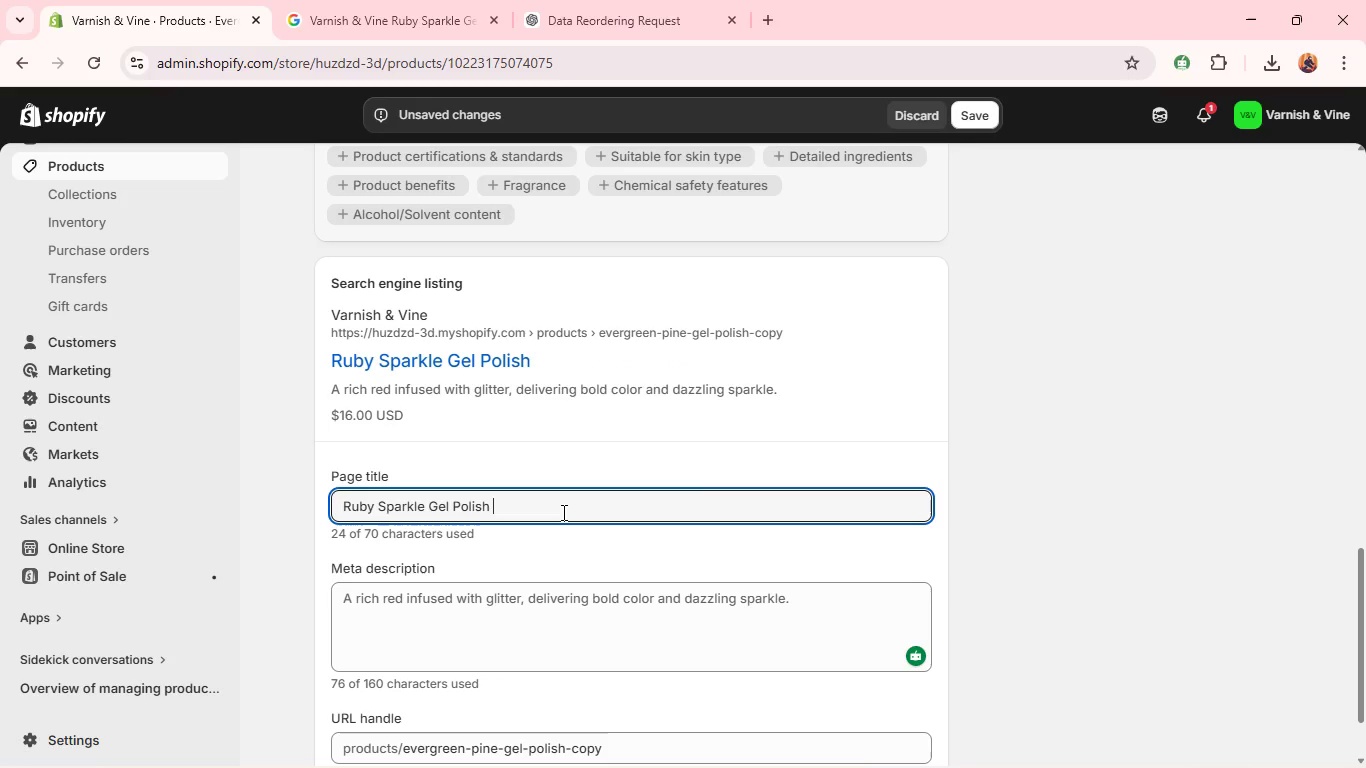 
key(Shift+Backslash)
 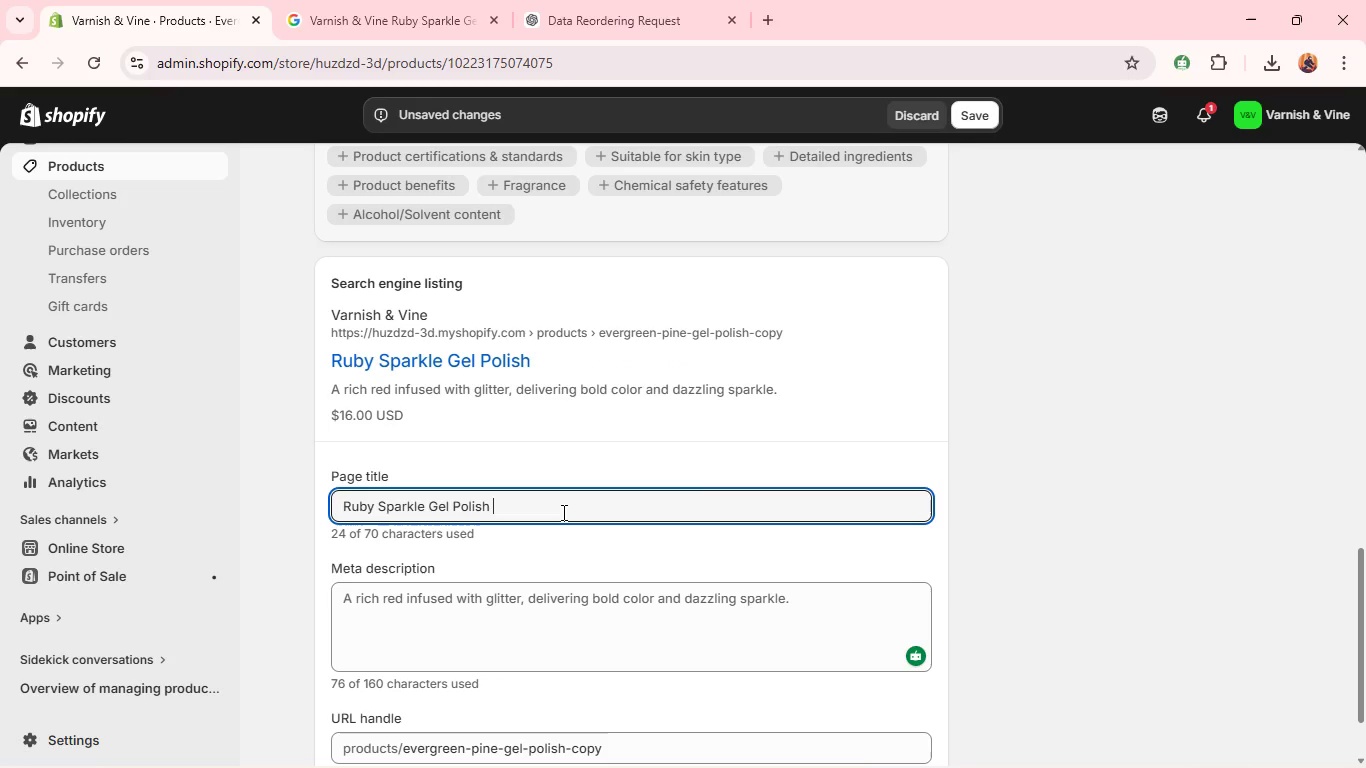 
key(Control+ControlLeft)
 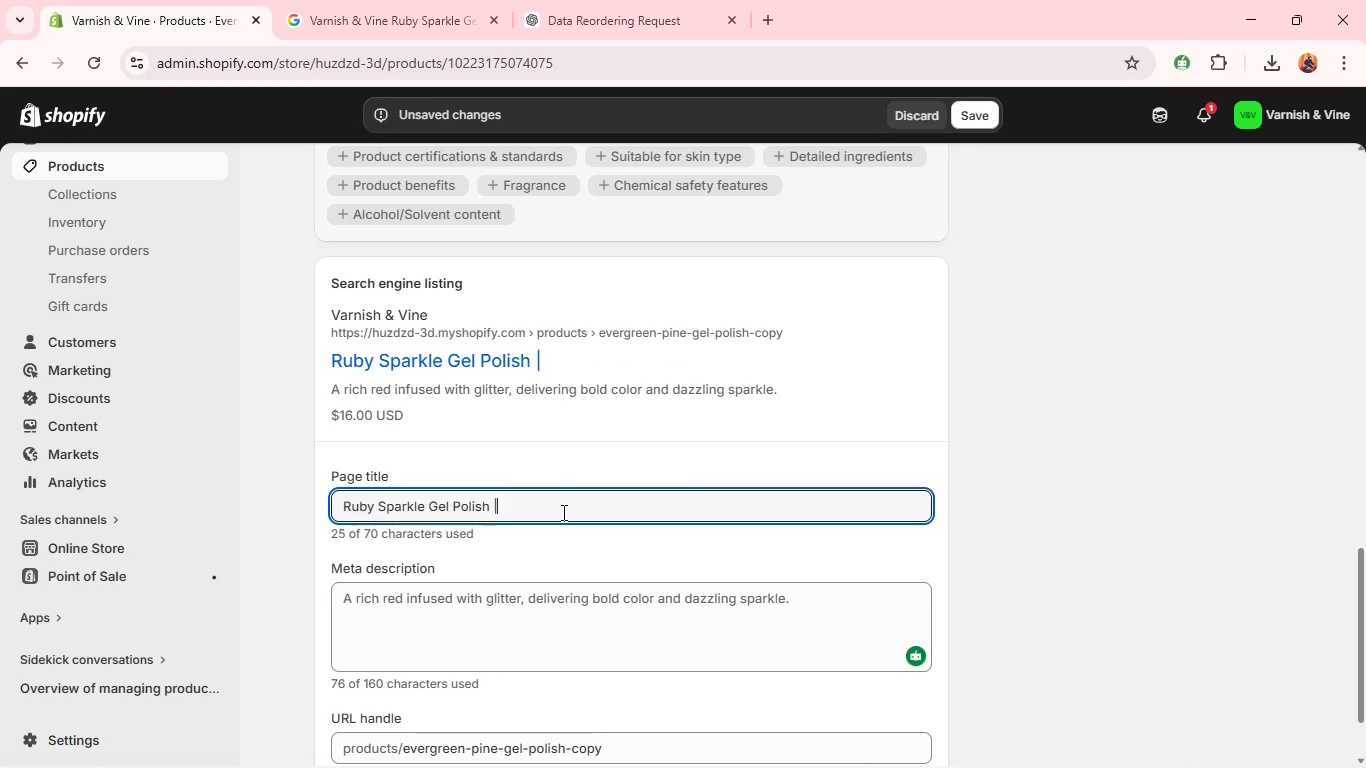 
key(Control+Space)
 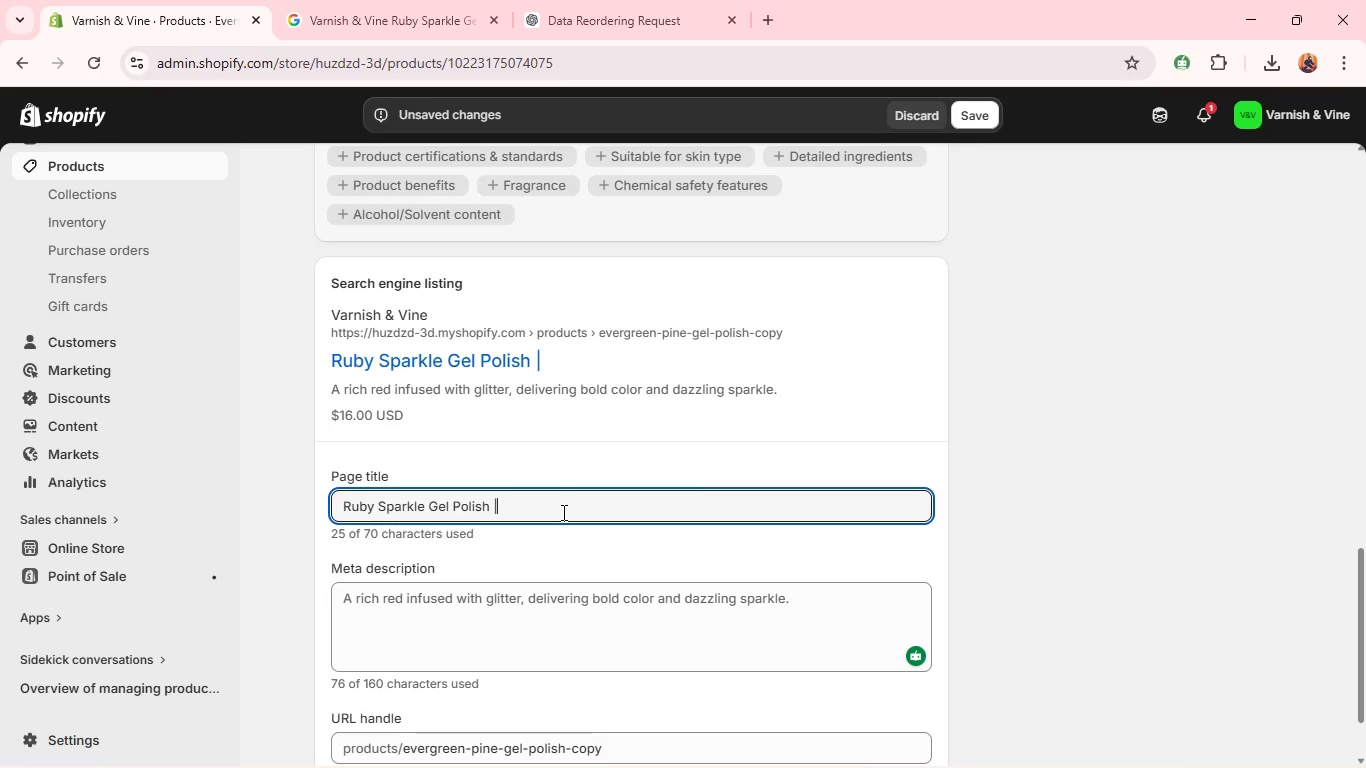 
key(Control+ControlLeft)
 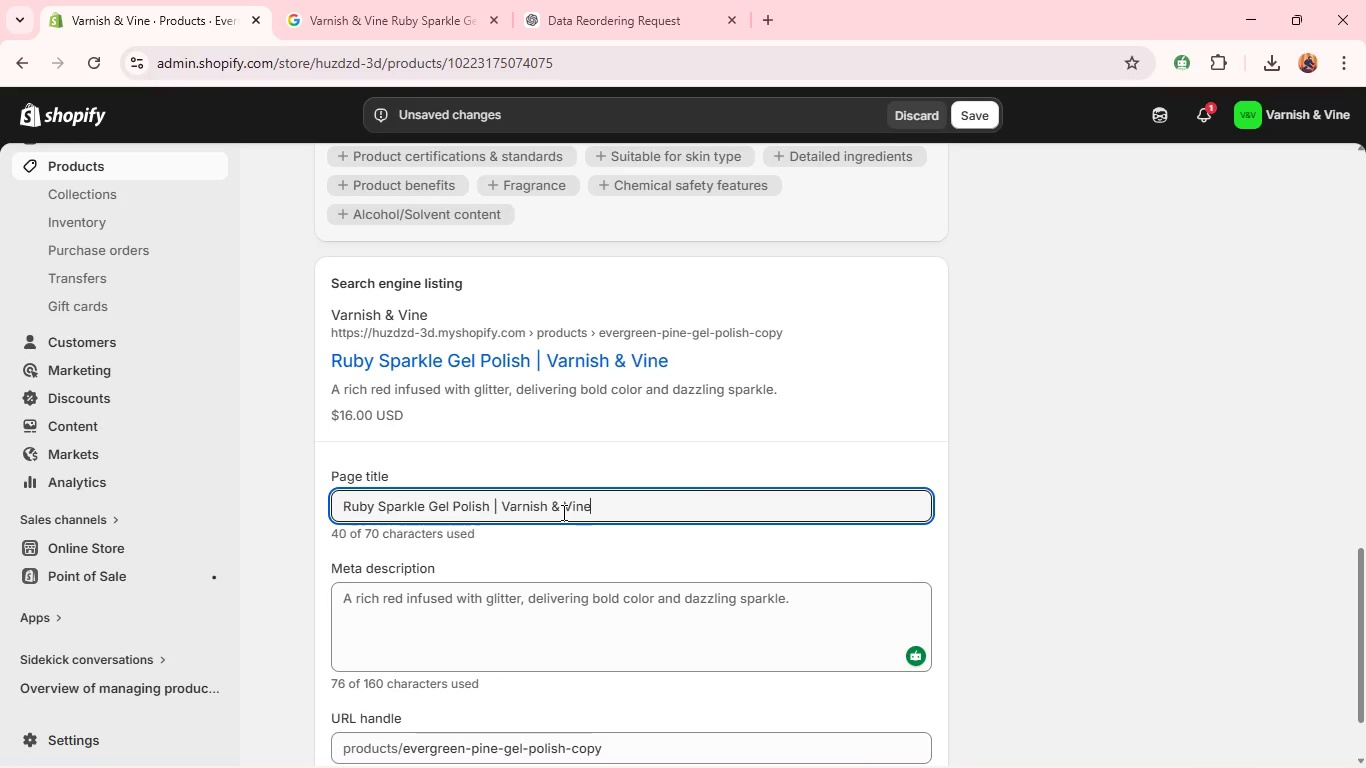 
key(Control+V)
 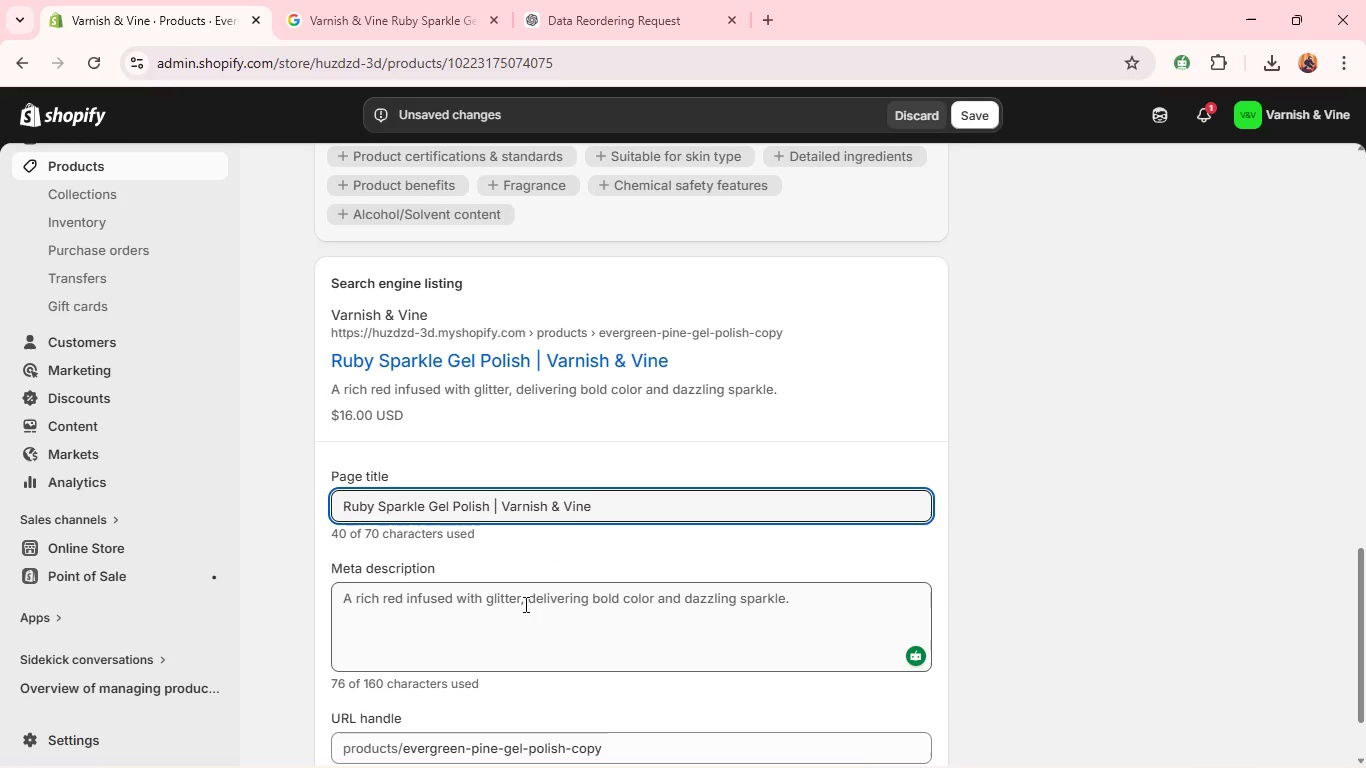 
double_click([524, 604])
 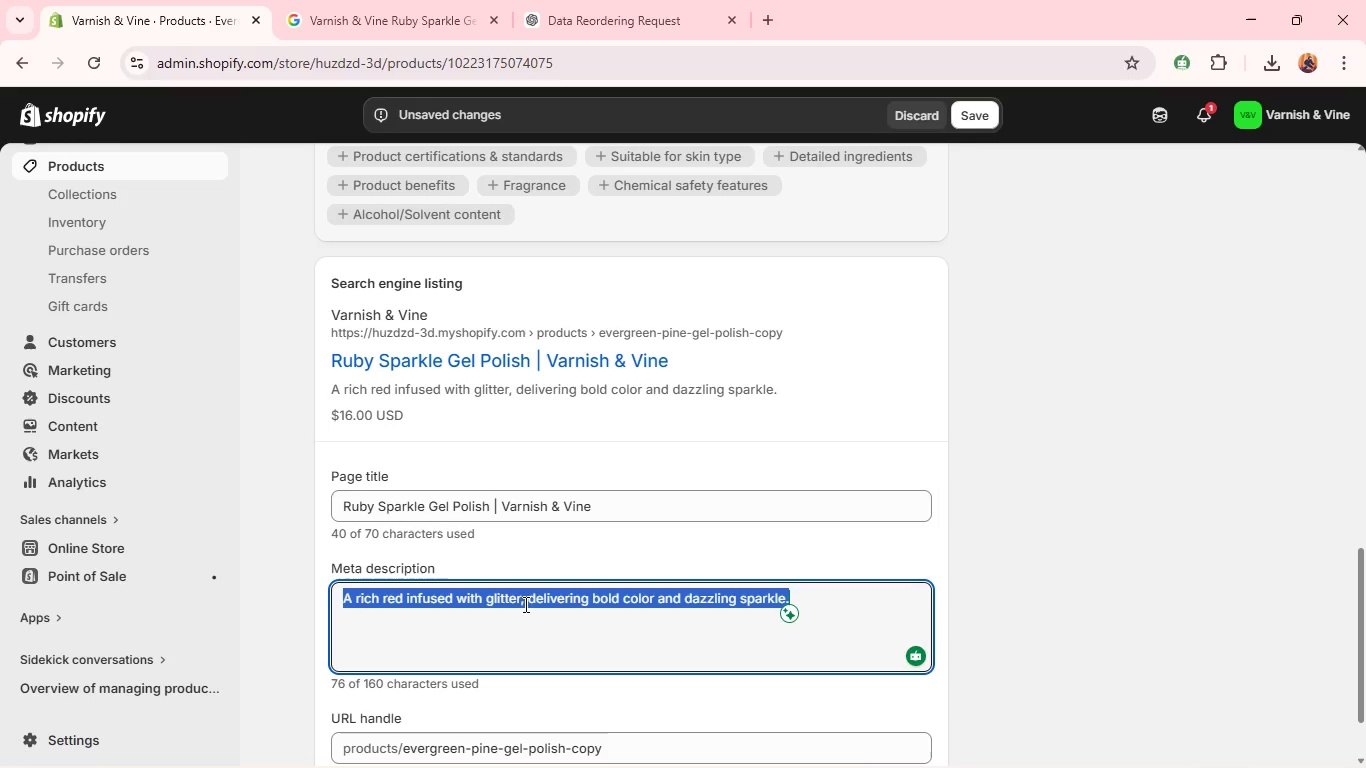 
triple_click([524, 604])
 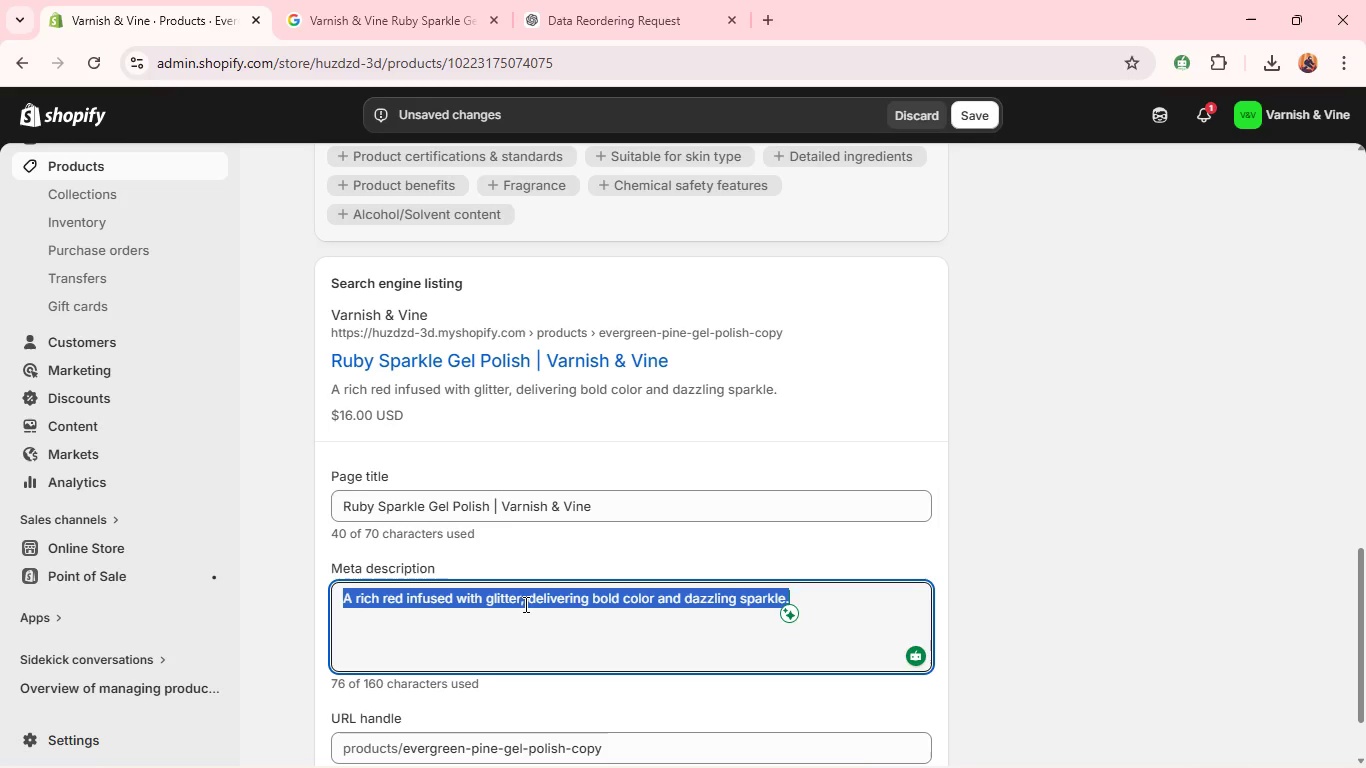 
triple_click([524, 604])
 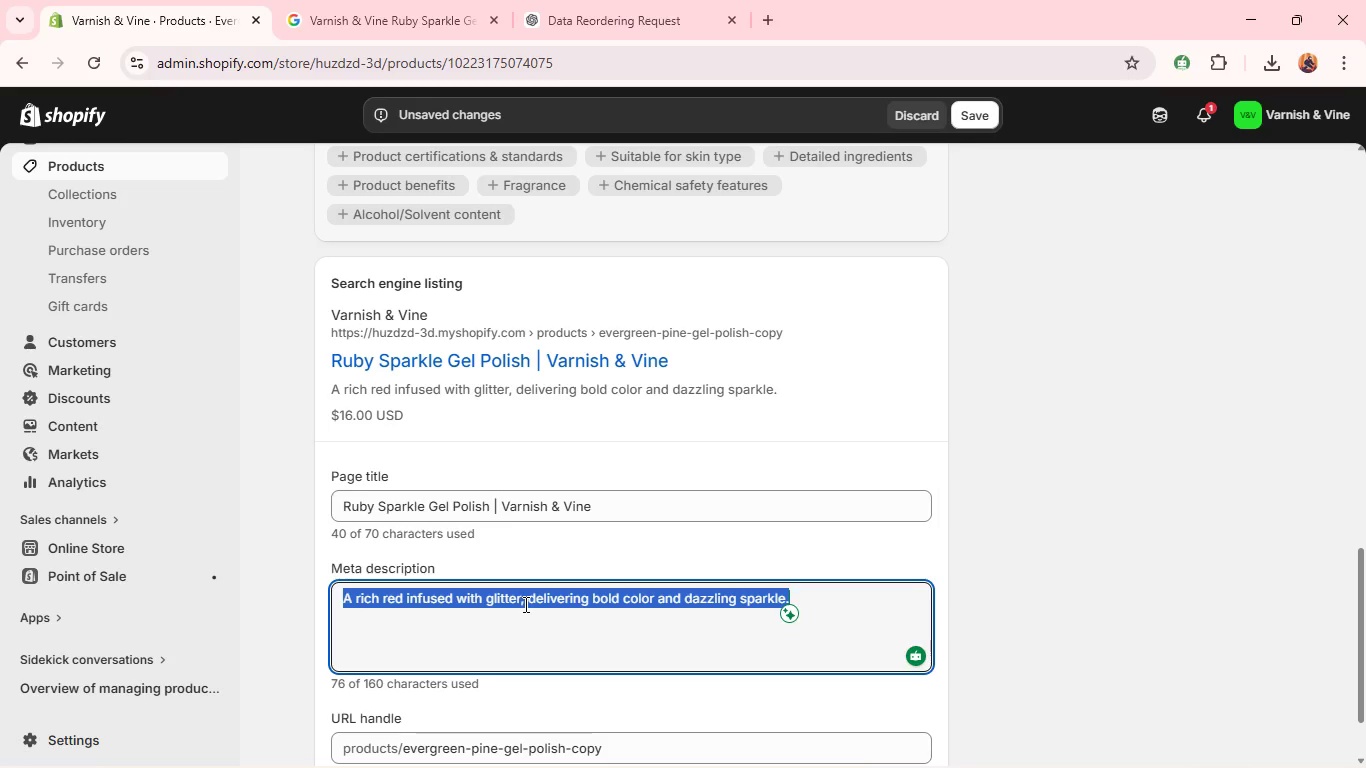 
triple_click([524, 604])
 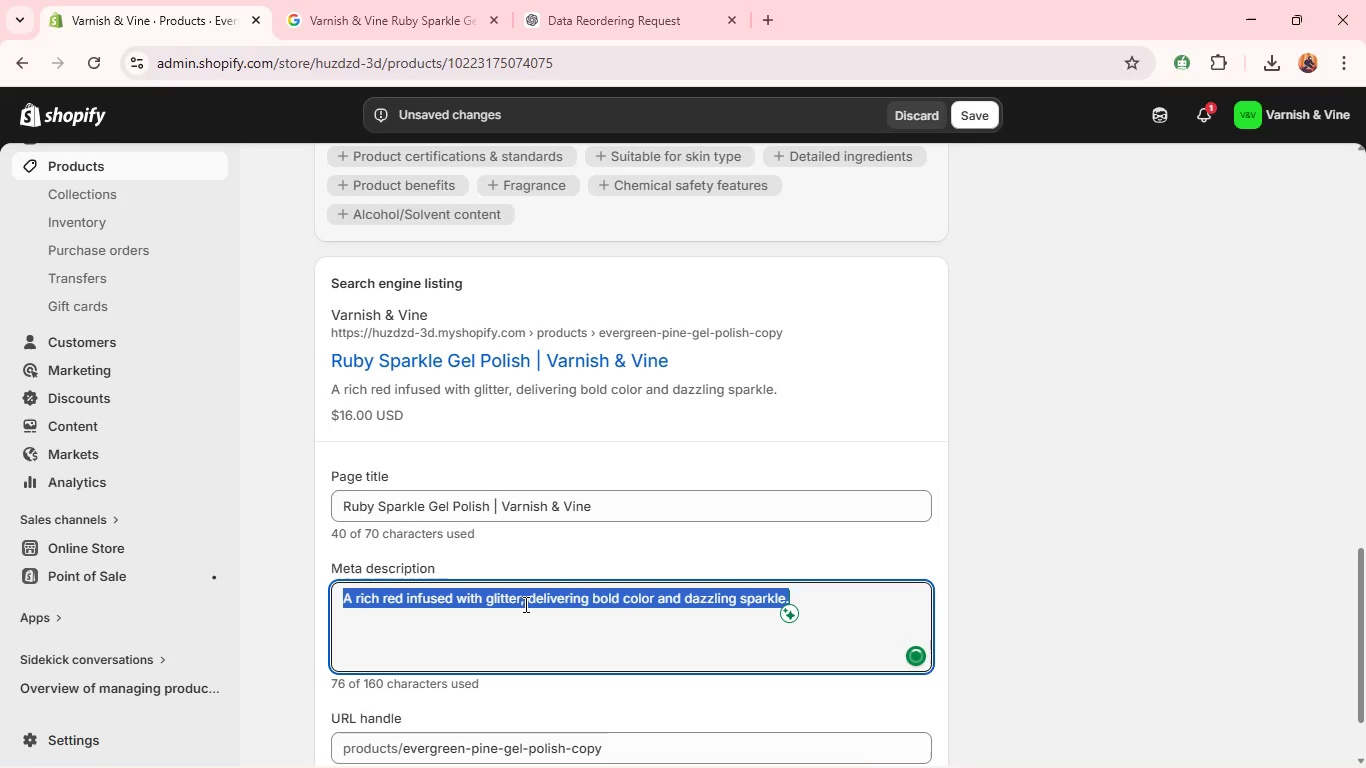 
type(Ruby Sparkel Gel Polish =)
key(Backspace)
type(- a bold red glitter shade for )
 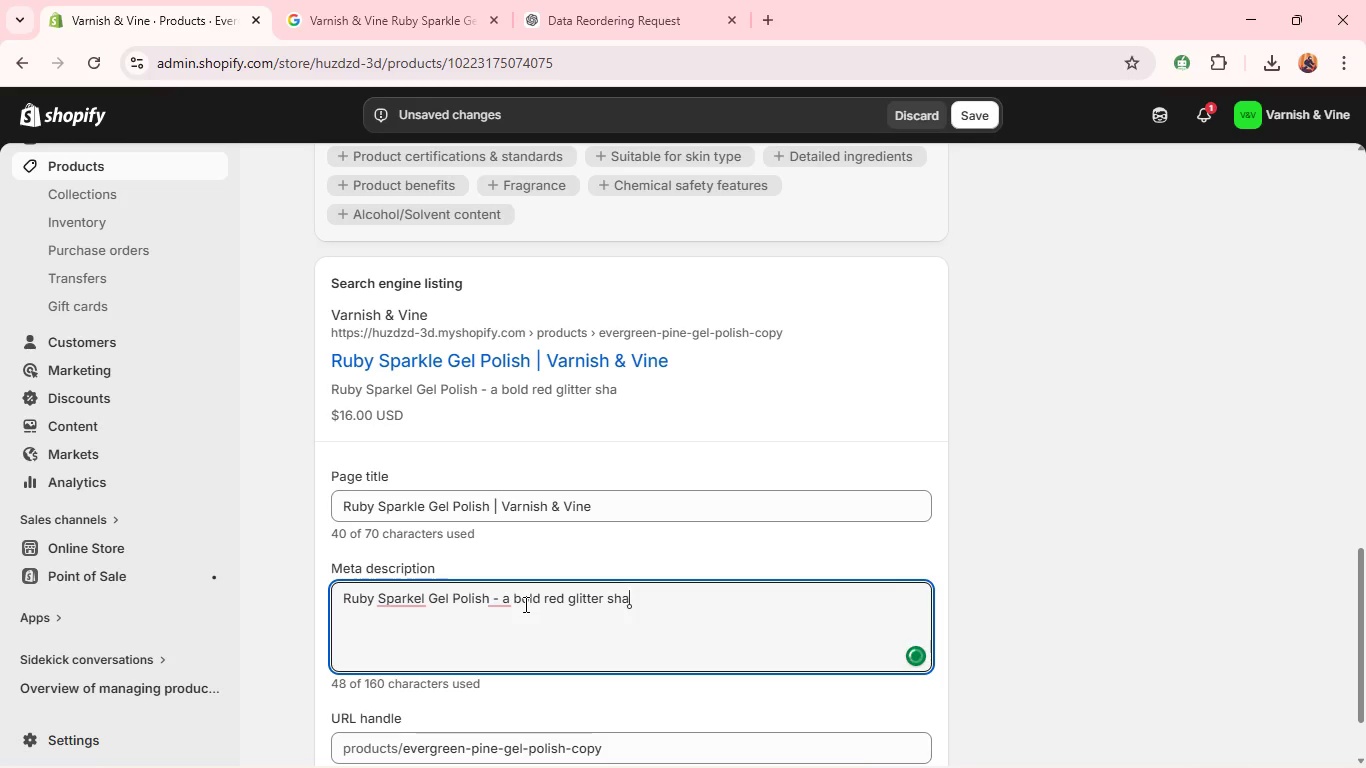 
wait(14.56)
 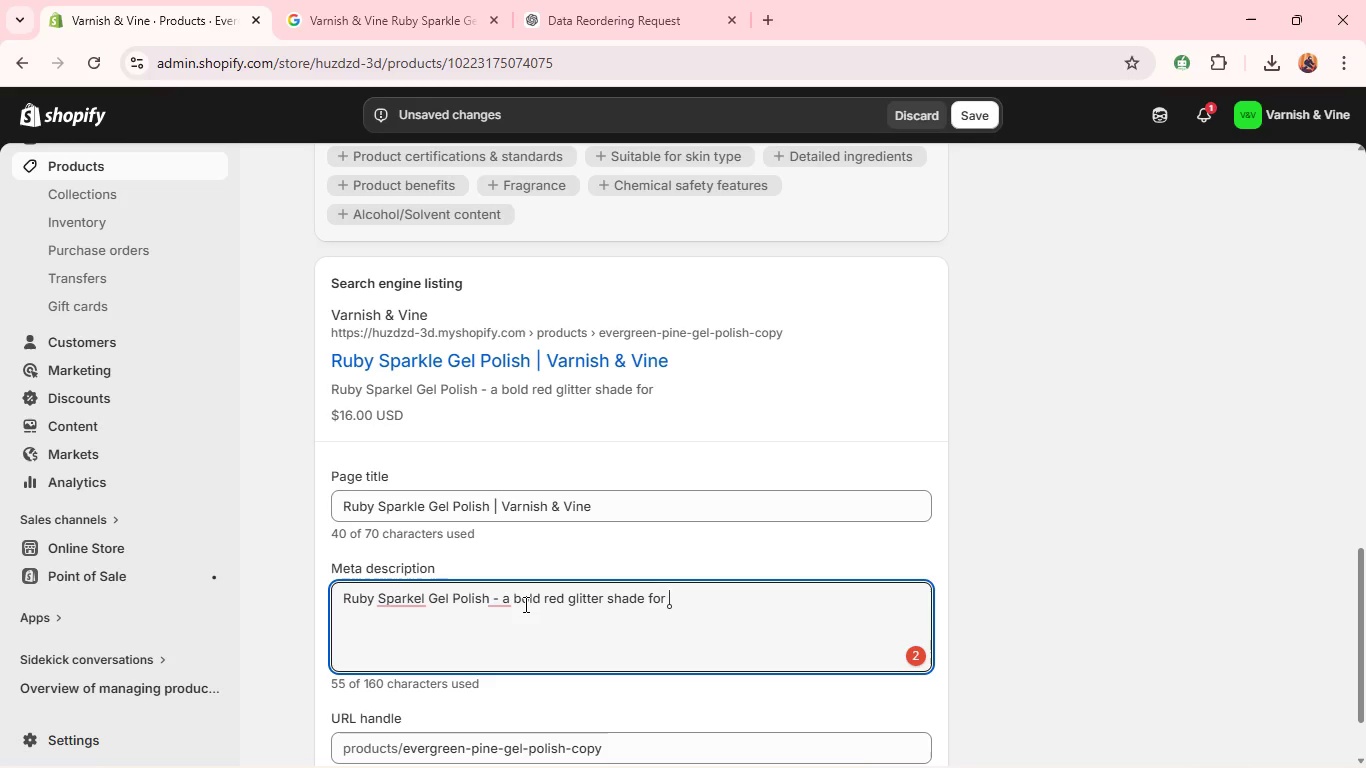 
mouse_move([503, 580])
 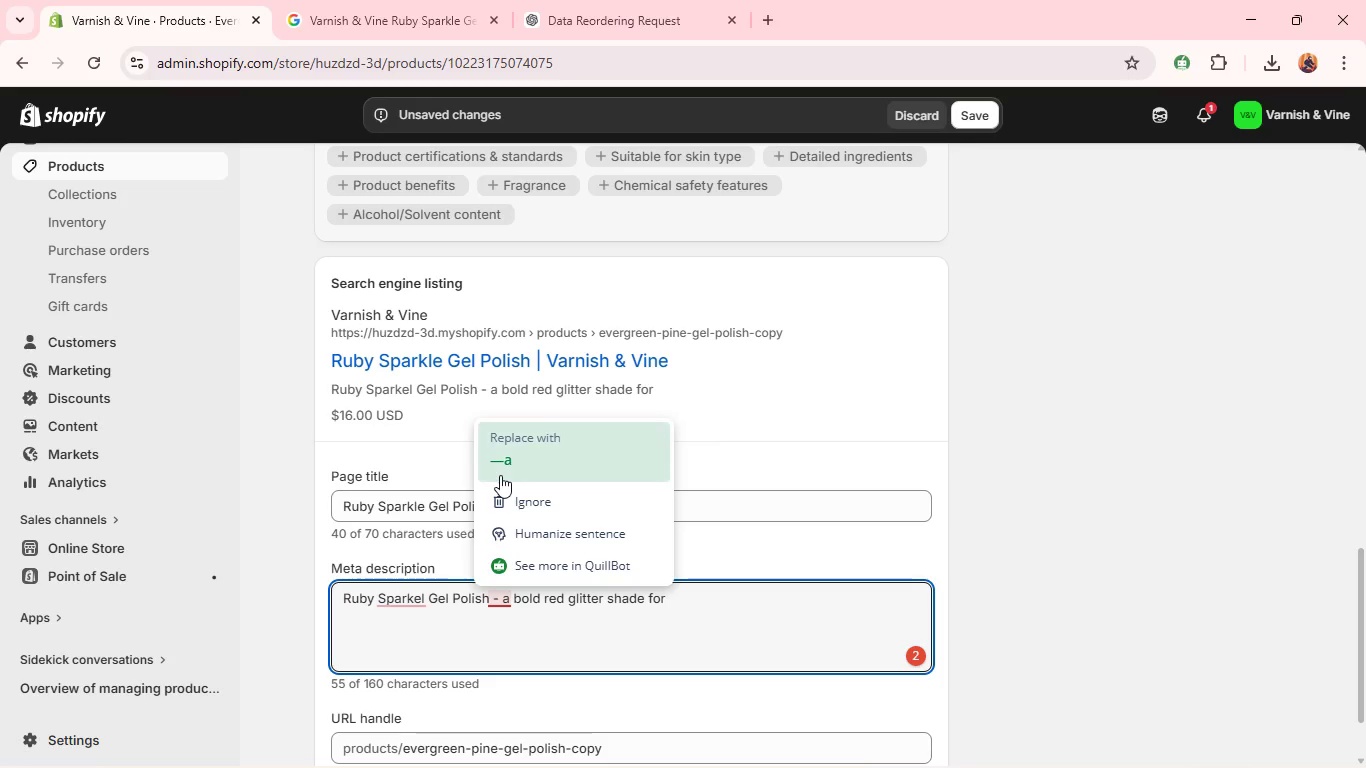 
left_click([500, 475])
 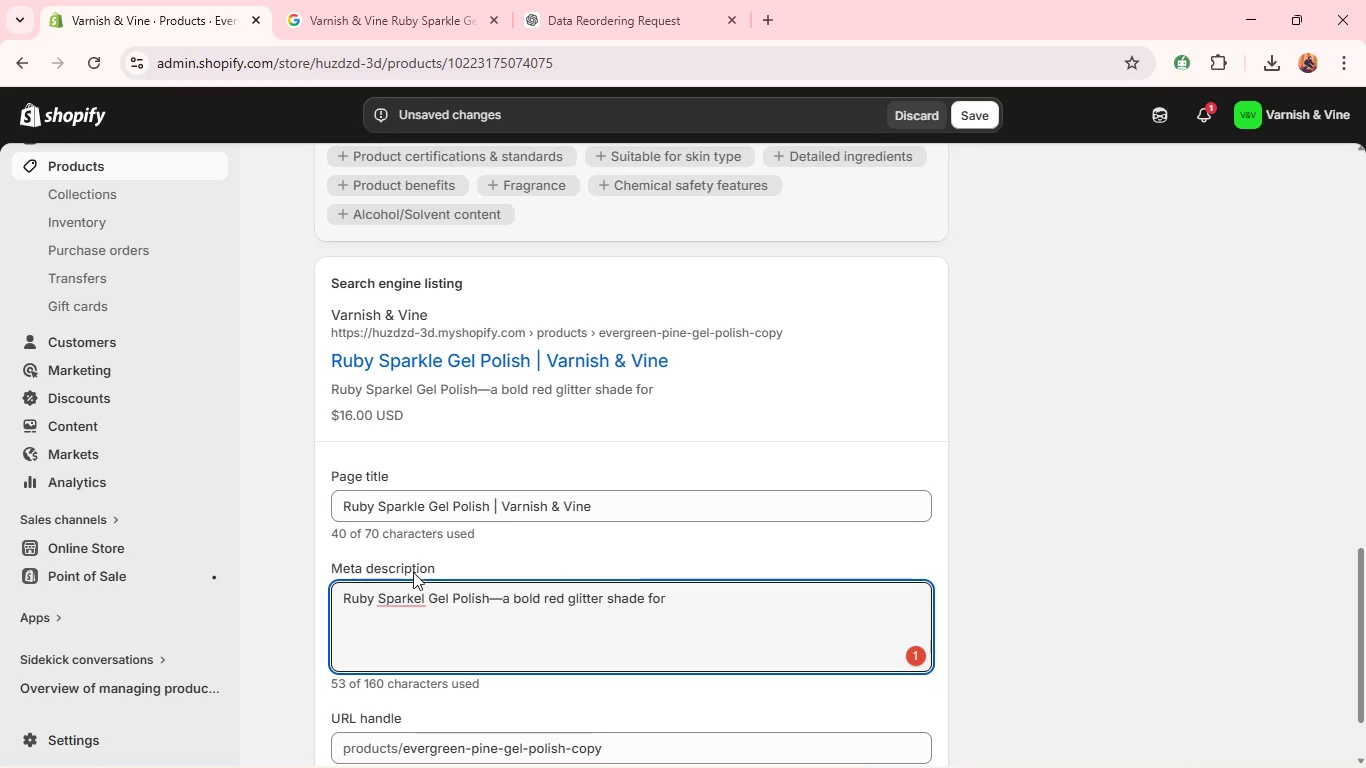 
mouse_move([416, 534])
 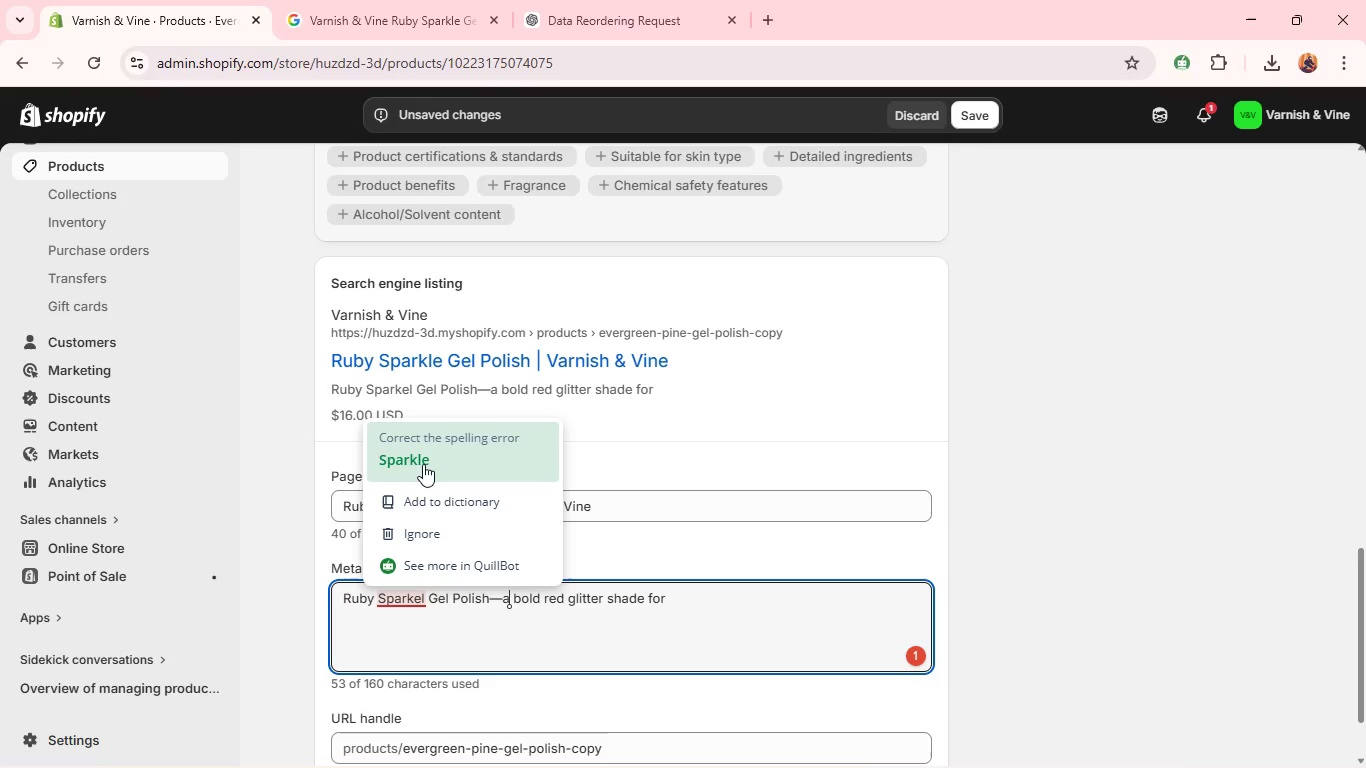 
left_click([423, 464])
 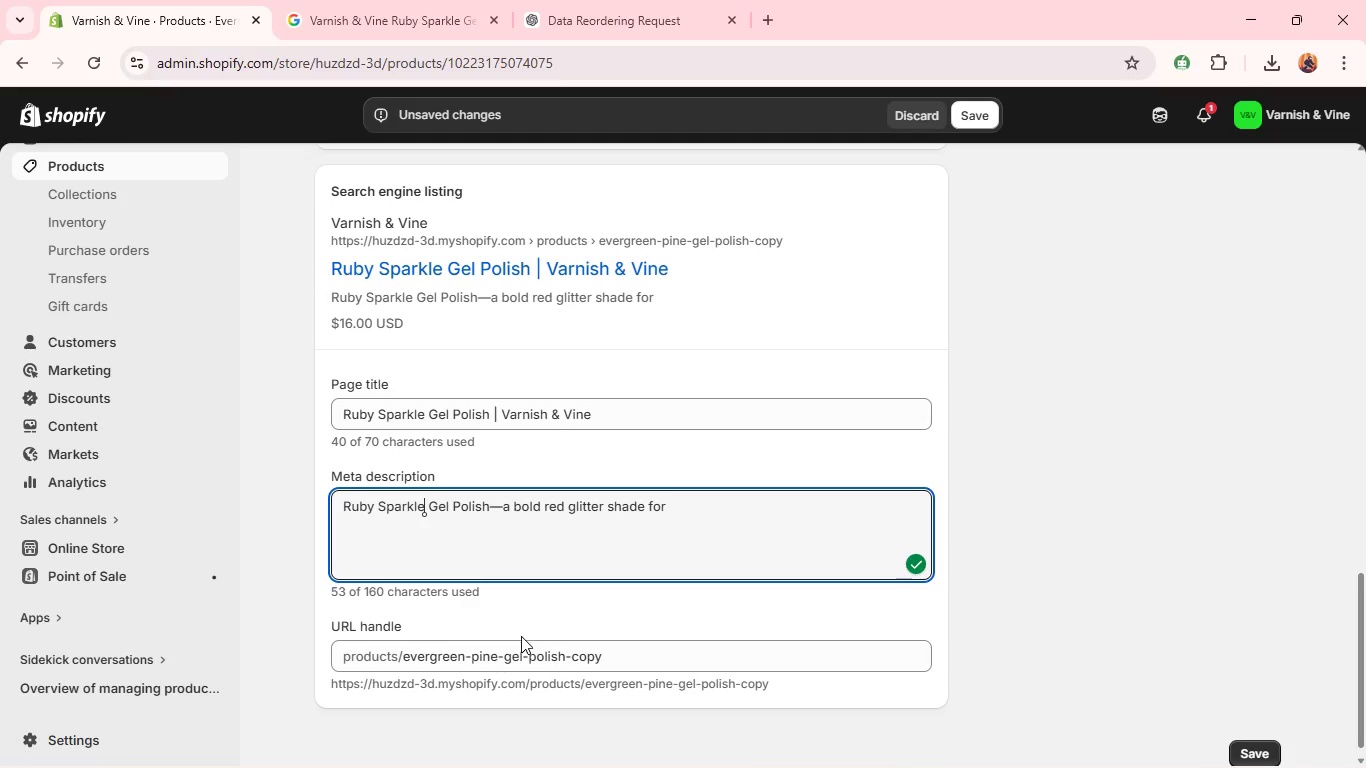 
double_click([509, 664])
 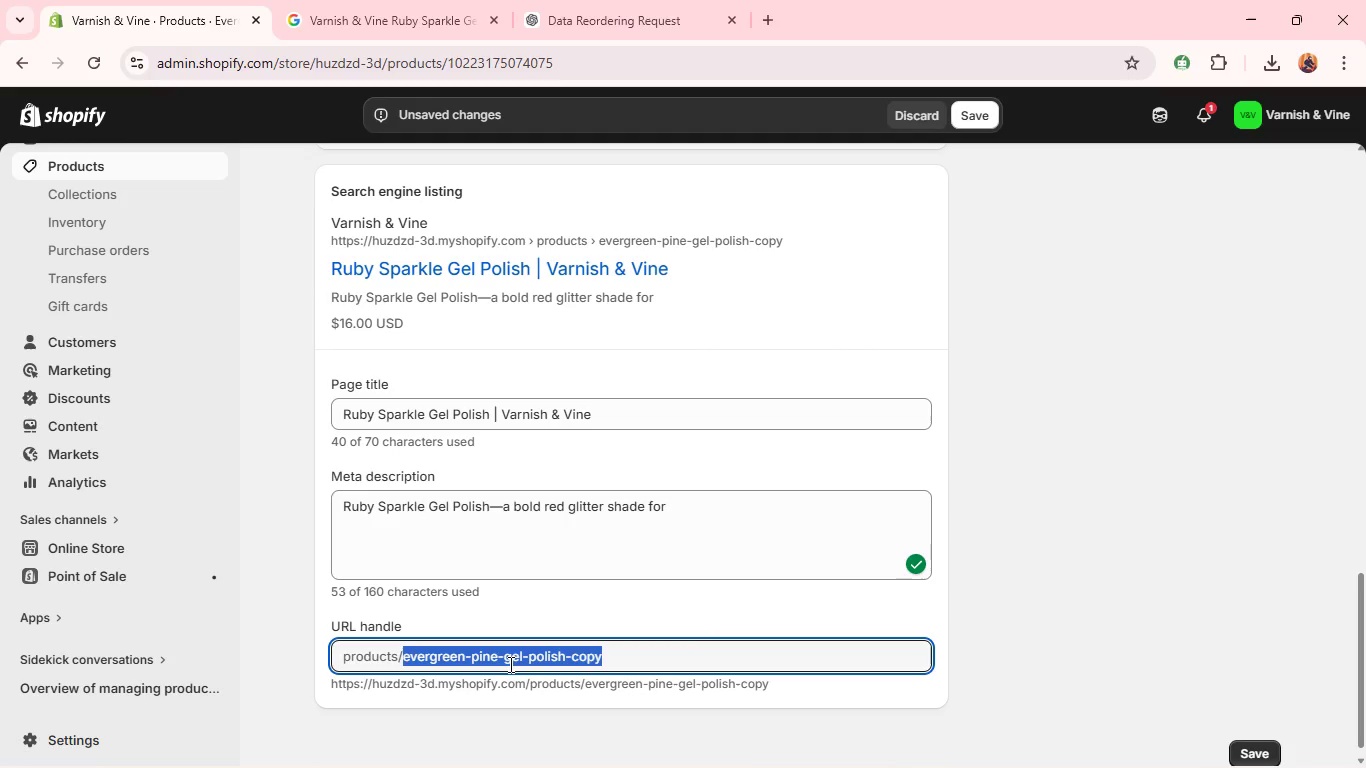 
triple_click([509, 664])
 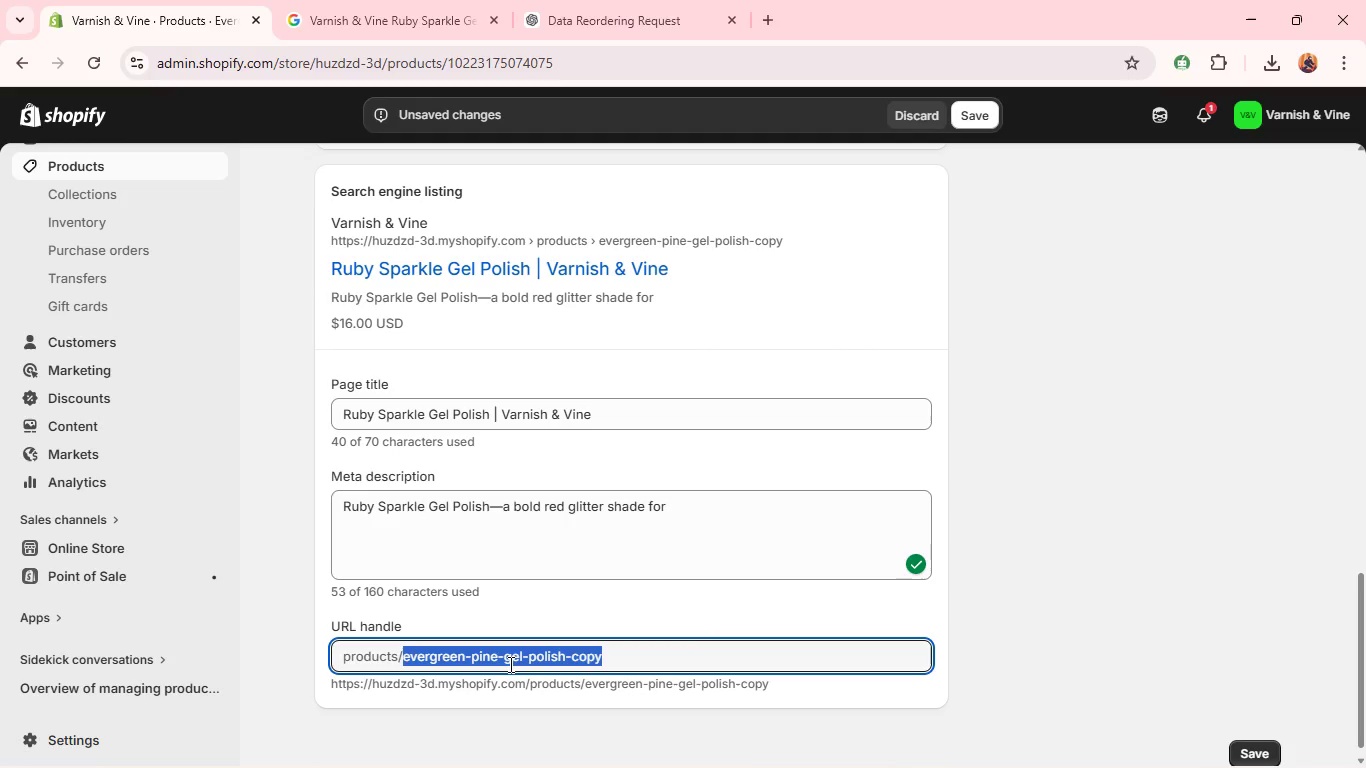 
key(Backspace)
 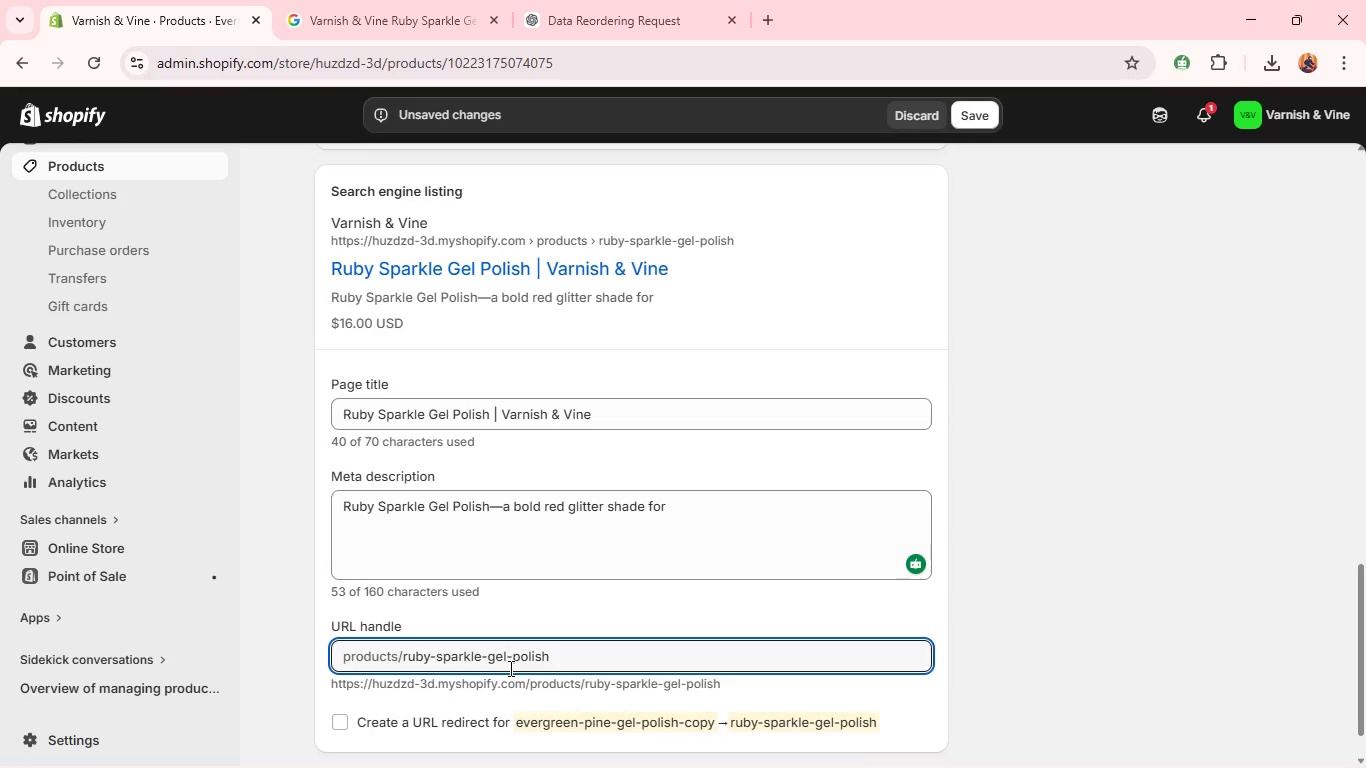 
wait(15.58)
 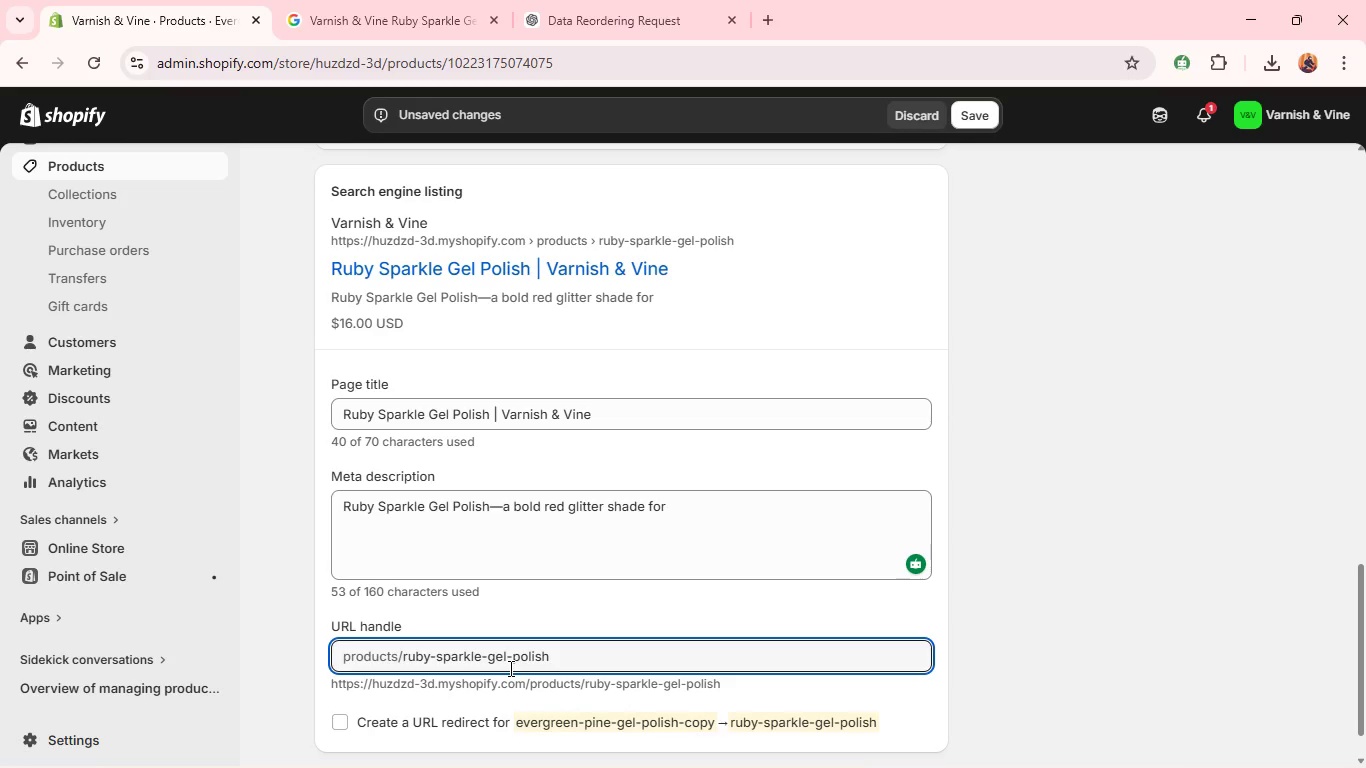 
right_click([508, 668])
 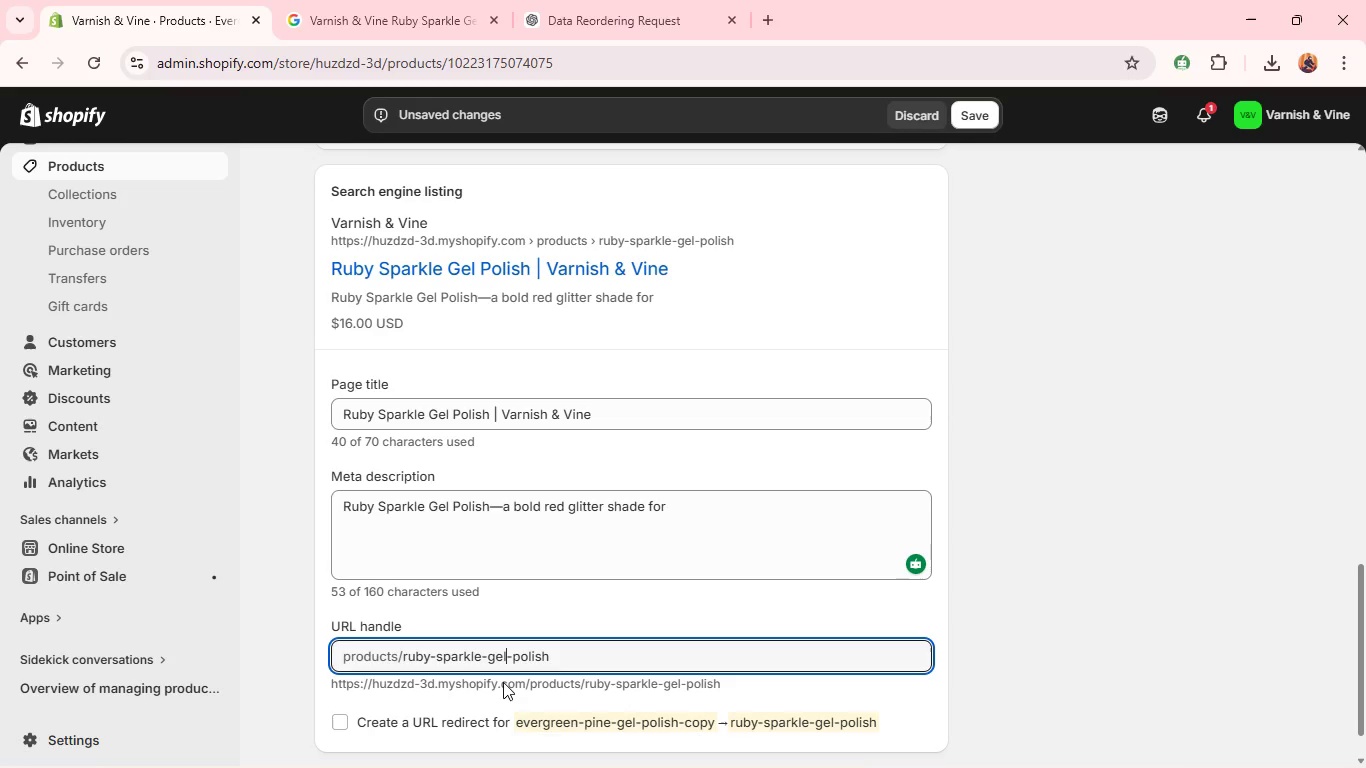 
right_click([503, 682])
 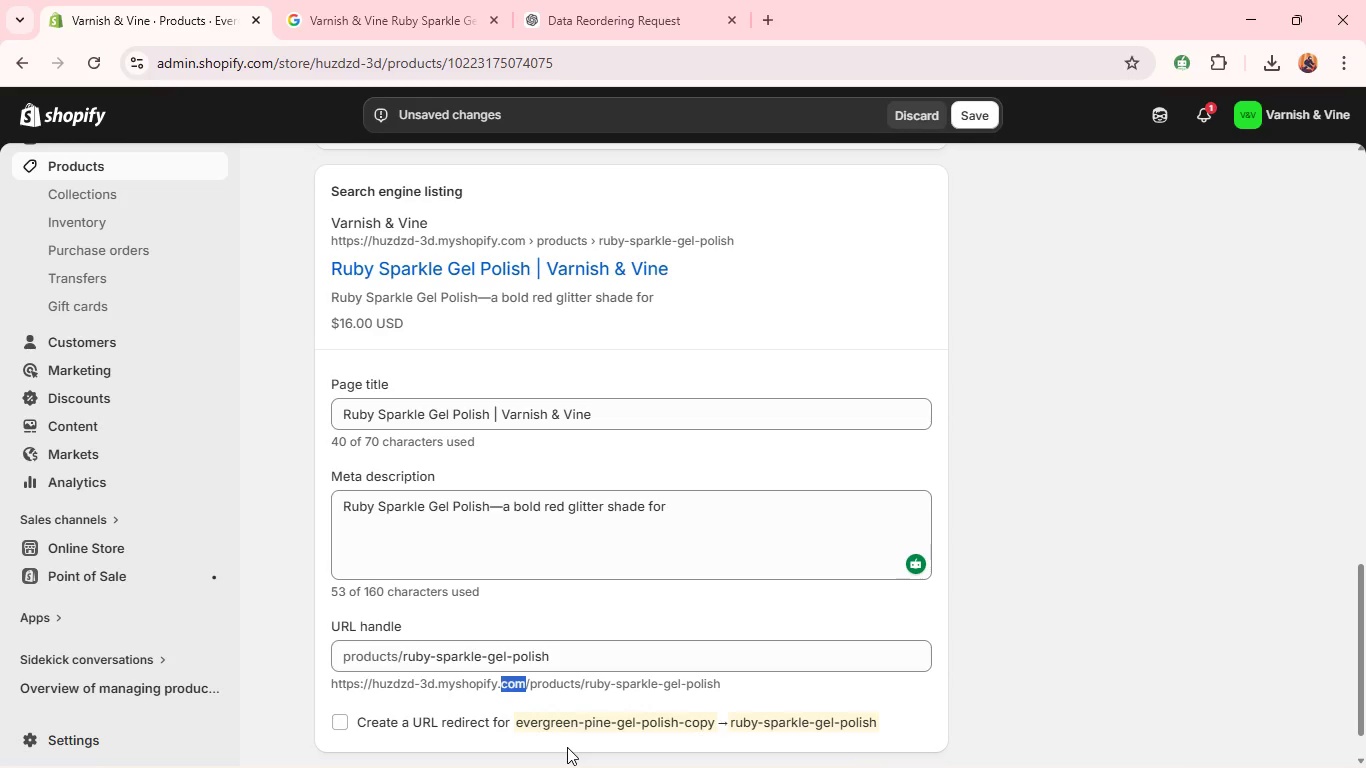 
wait(5.39)
 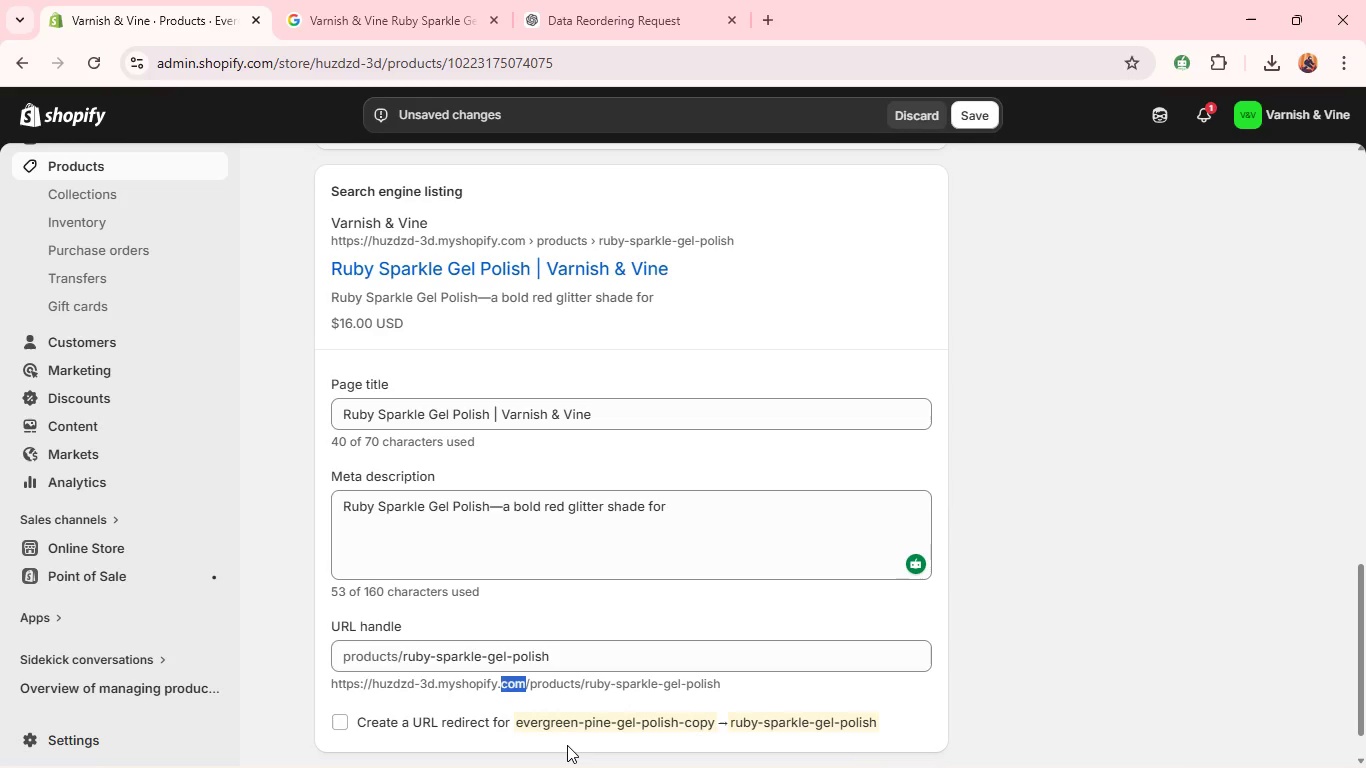 
left_click([910, 487])
 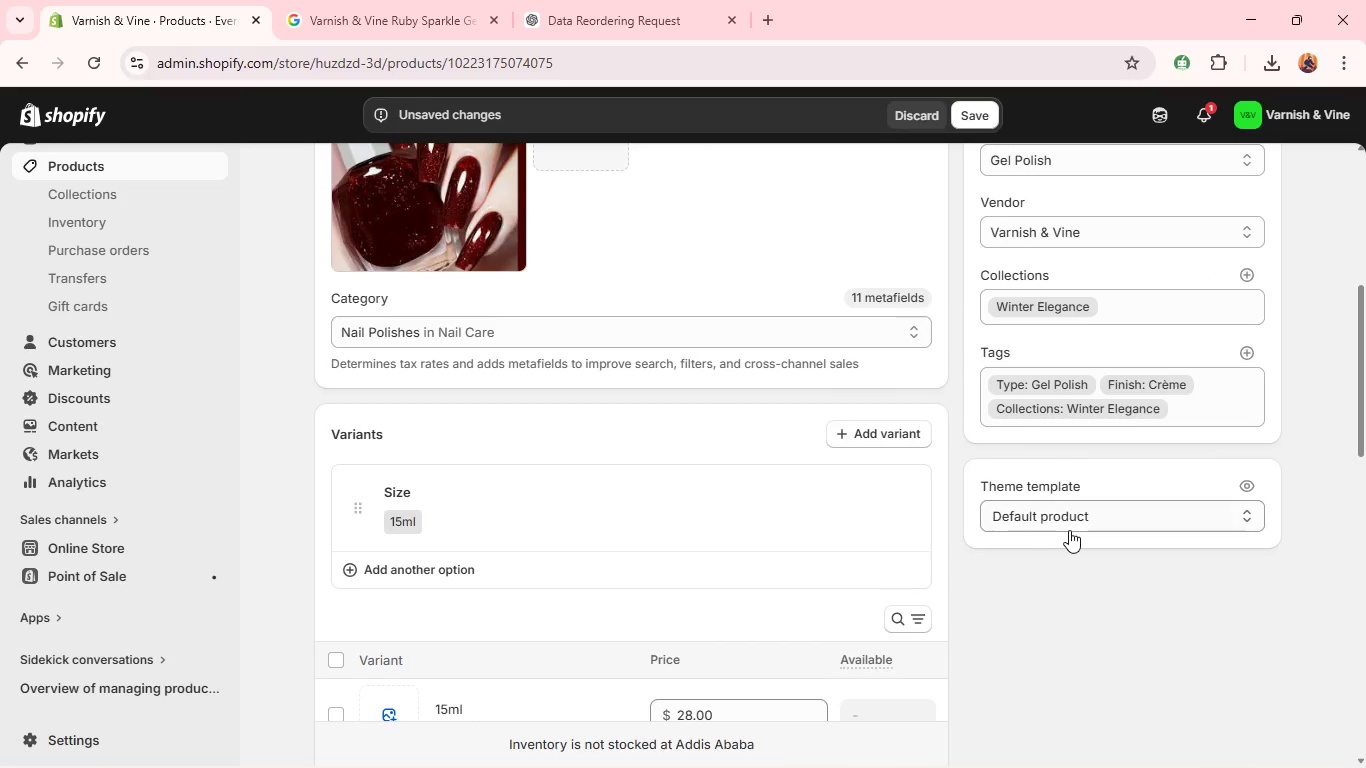 
wait(8.45)
 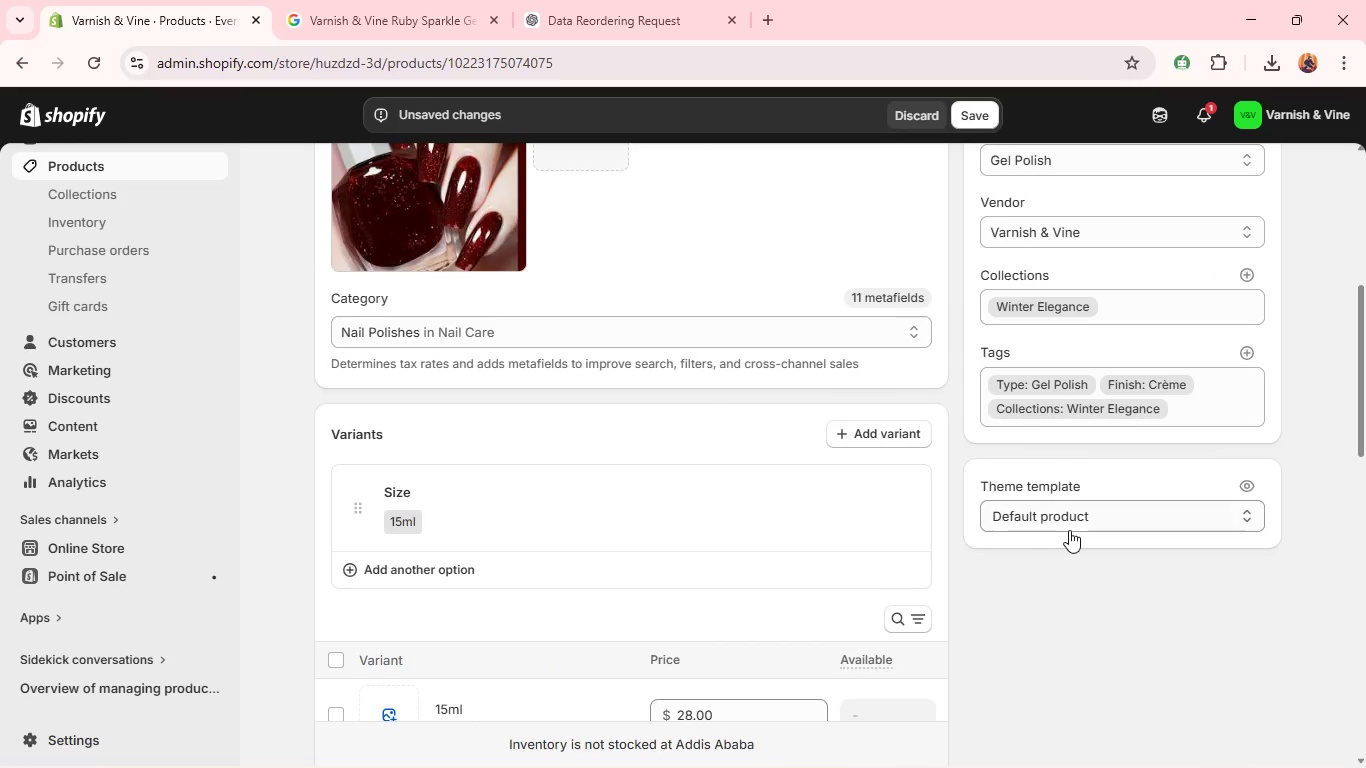 
left_click([1177, 380])
 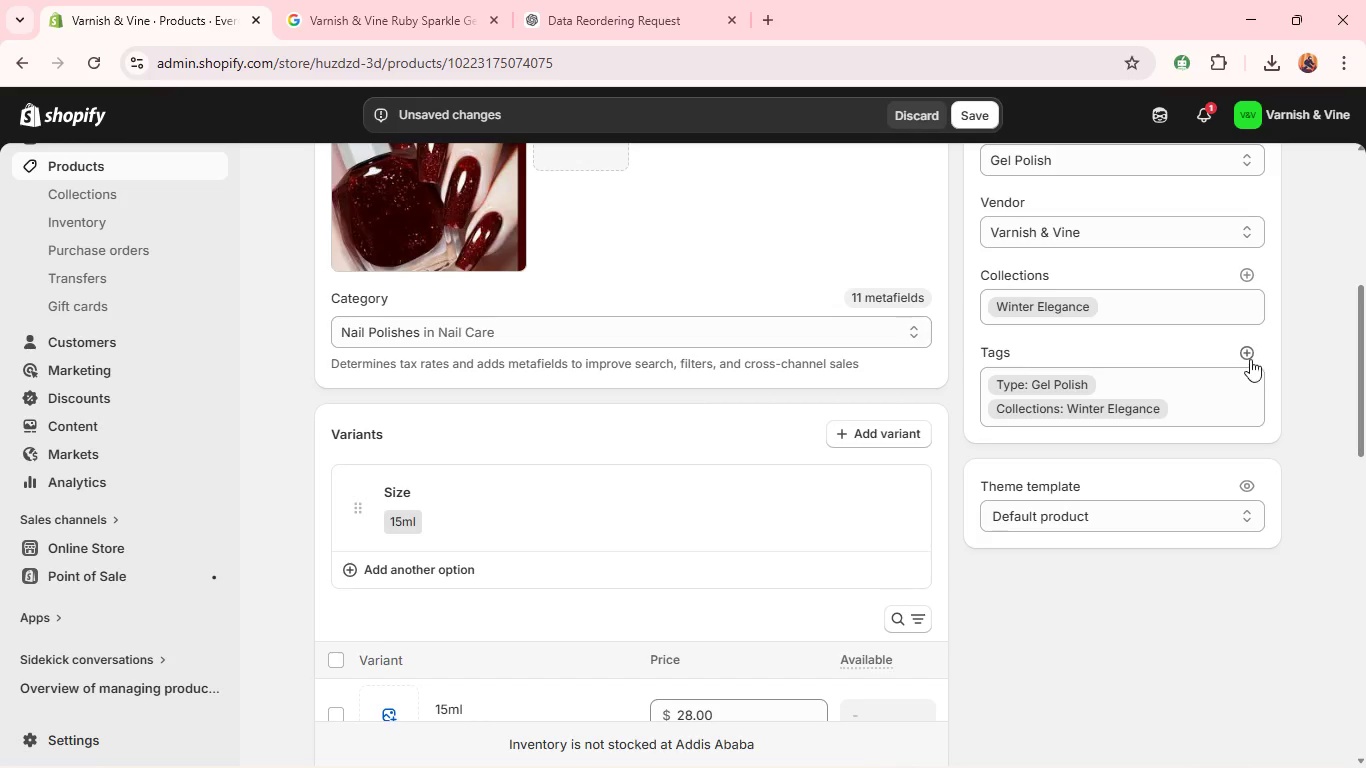 
left_click([1247, 354])
 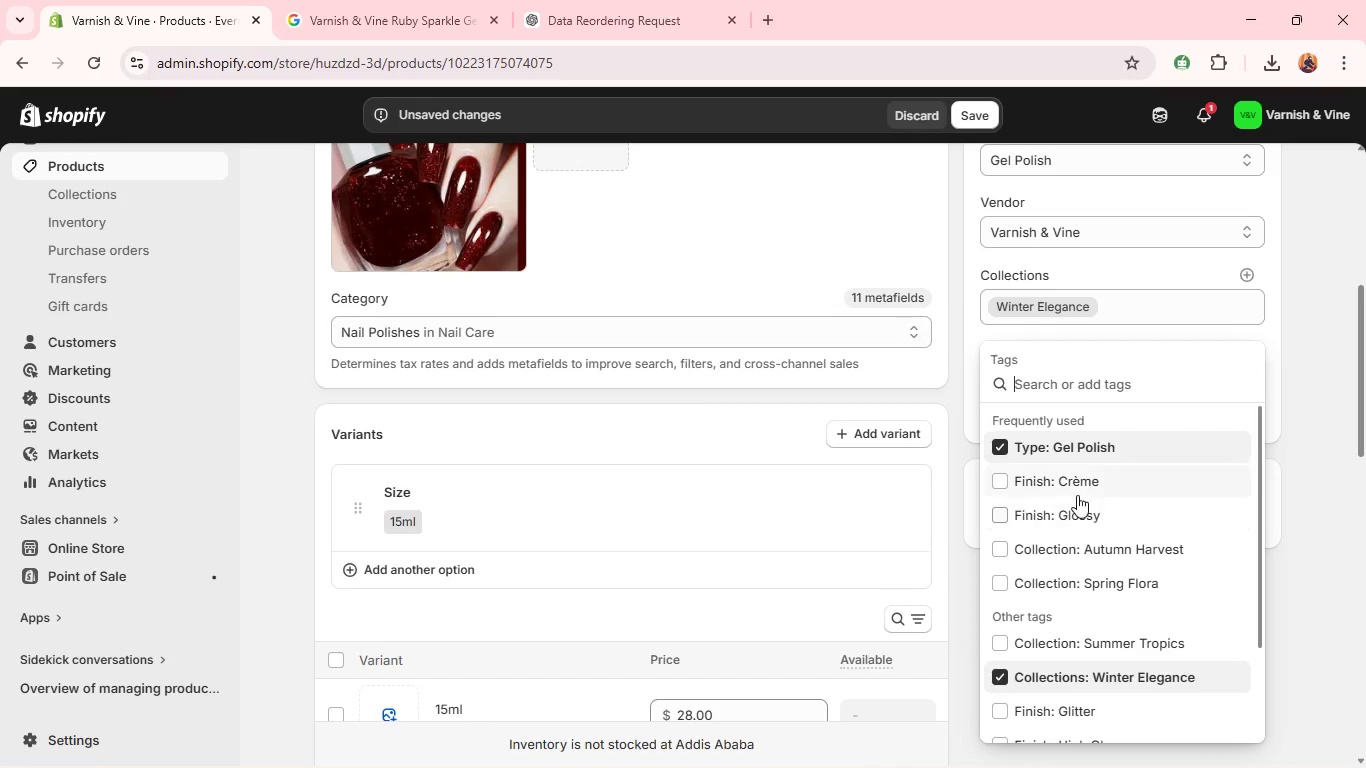 
left_click([1077, 489])
 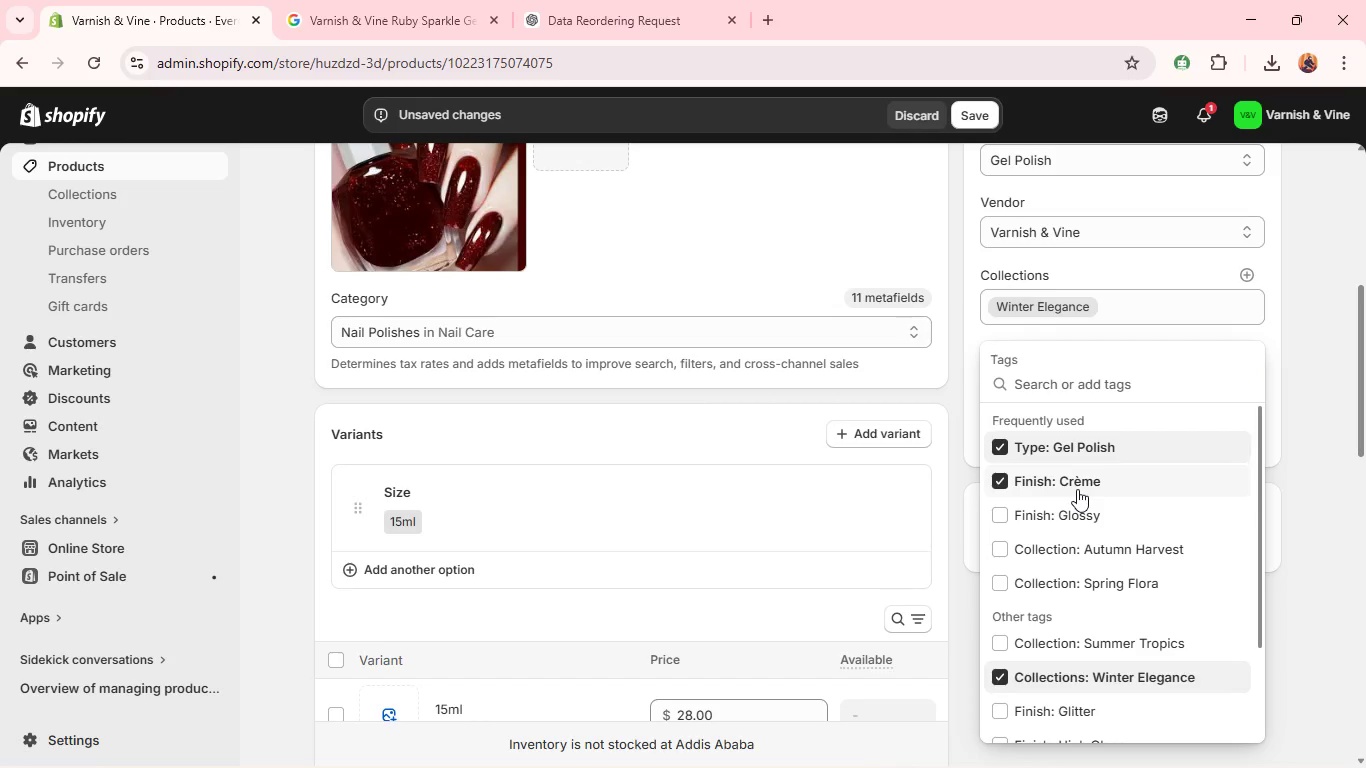 
left_click([1077, 489])
 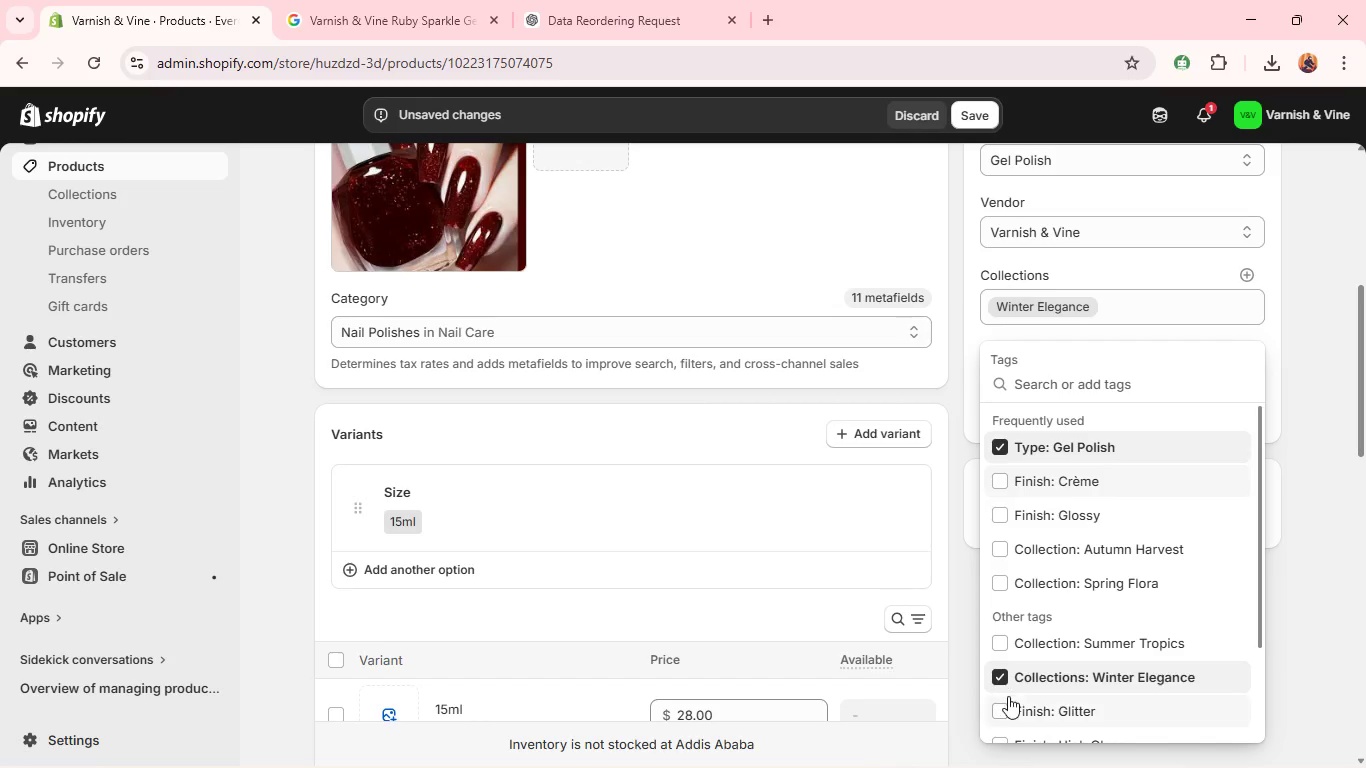 
left_click([1000, 701])
 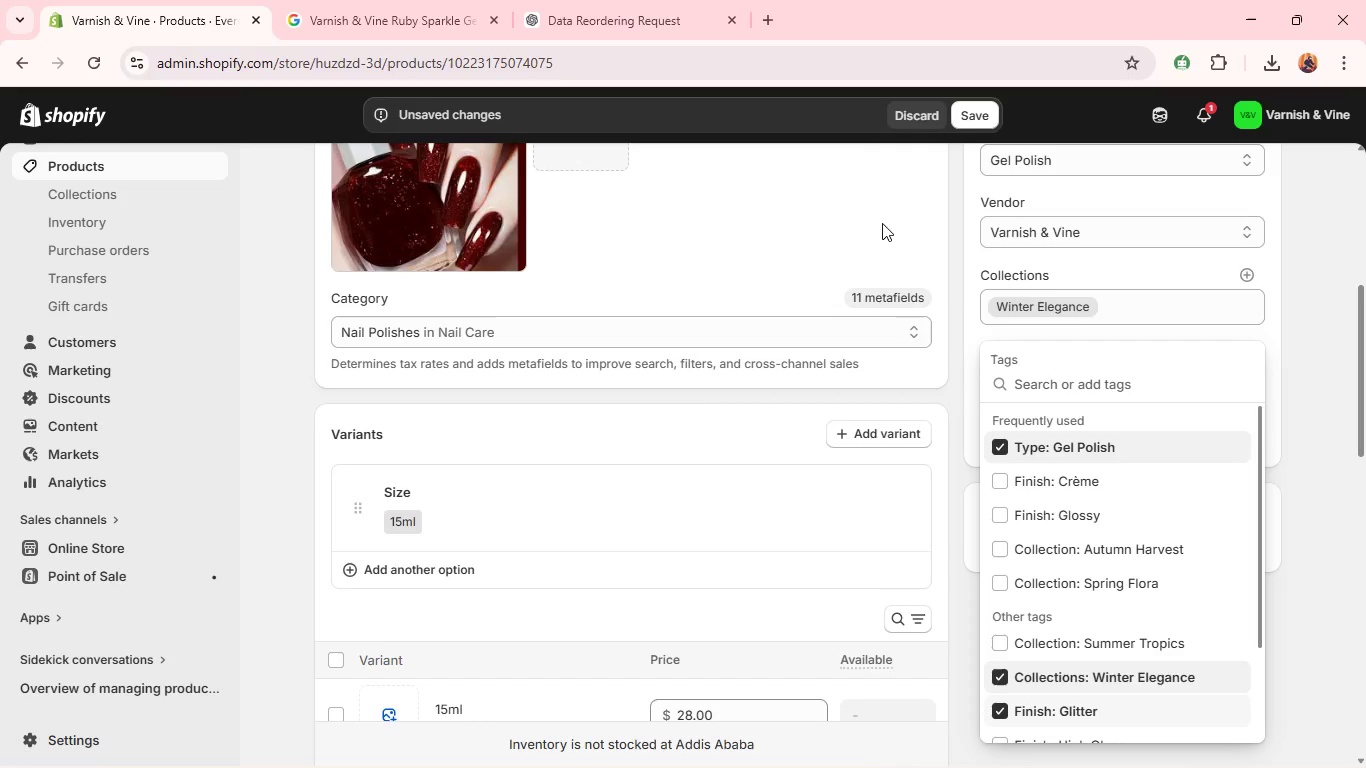 
left_click([876, 206])
 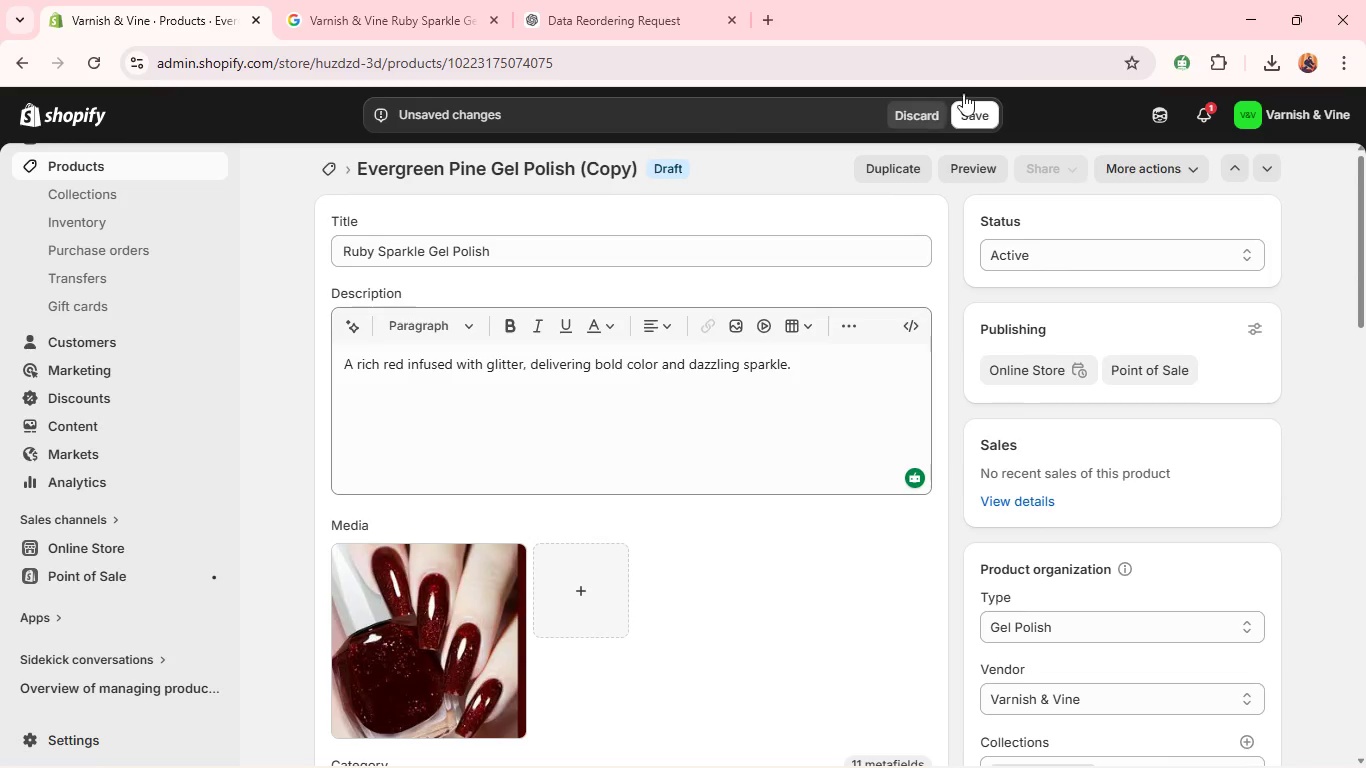 
left_click([977, 110])
 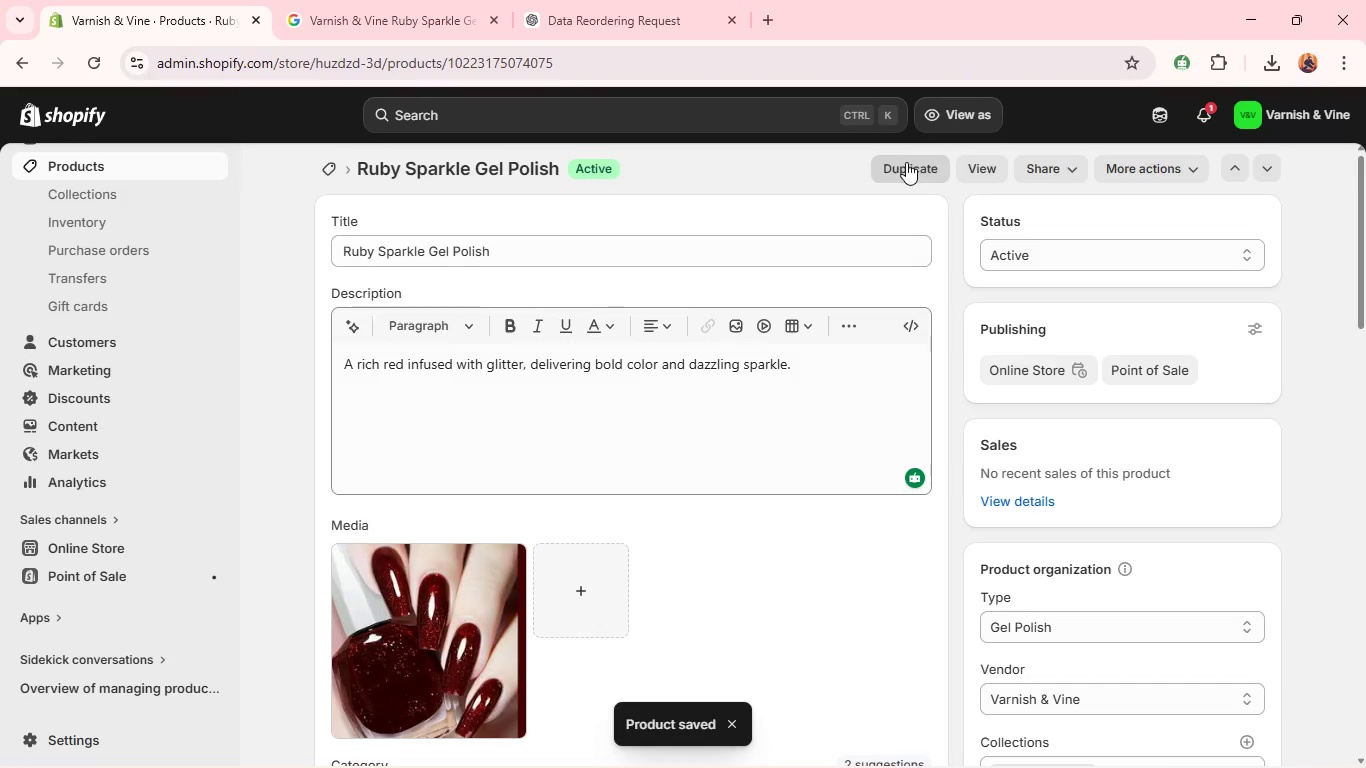 
wait(20.69)
 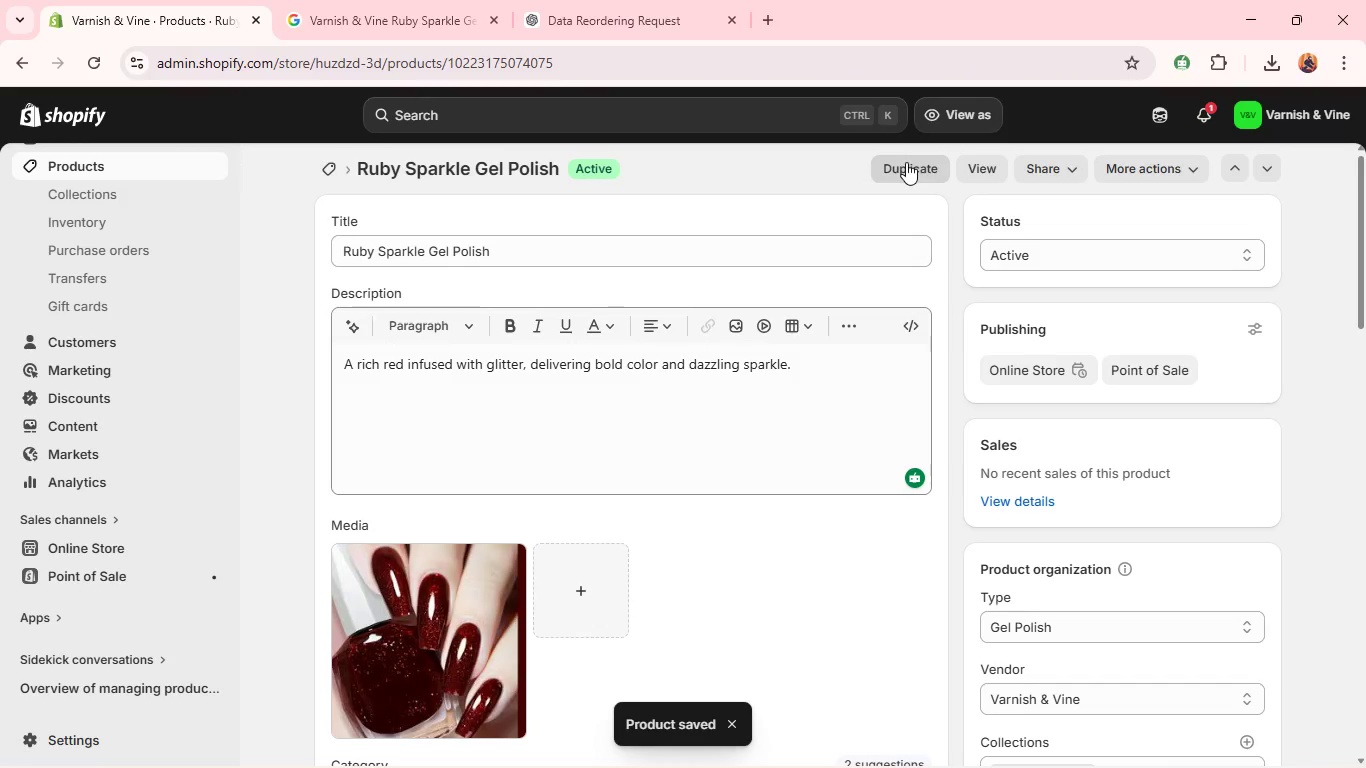 
left_click([906, 162])
 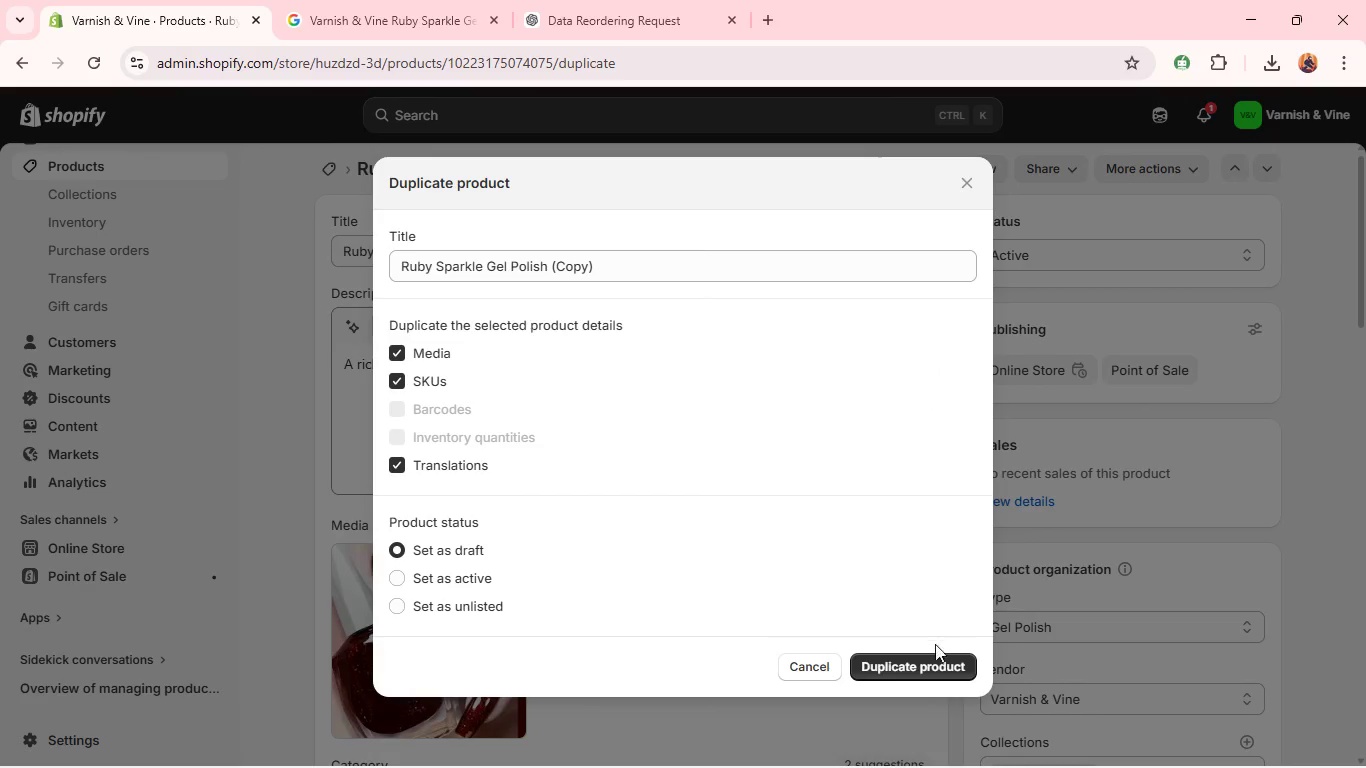 
left_click([922, 663])
 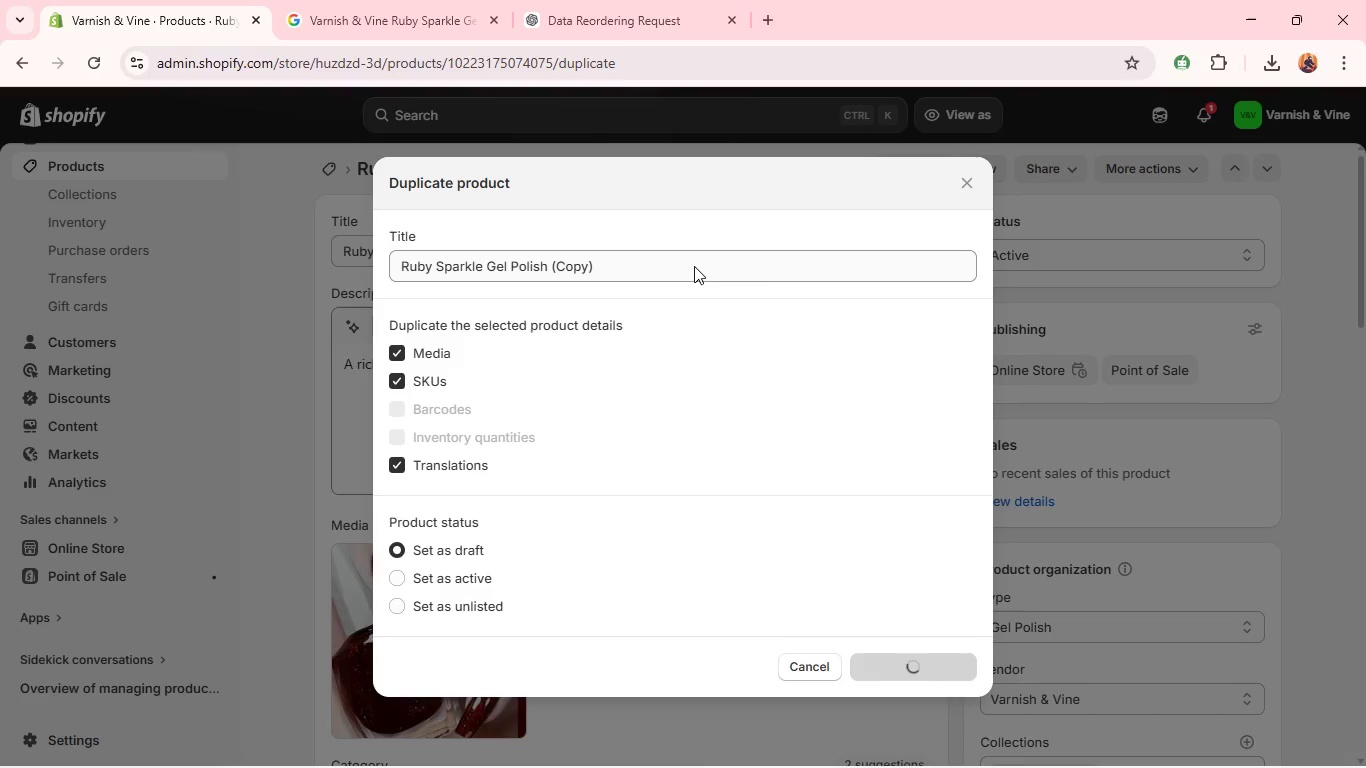 
wait(9.47)
 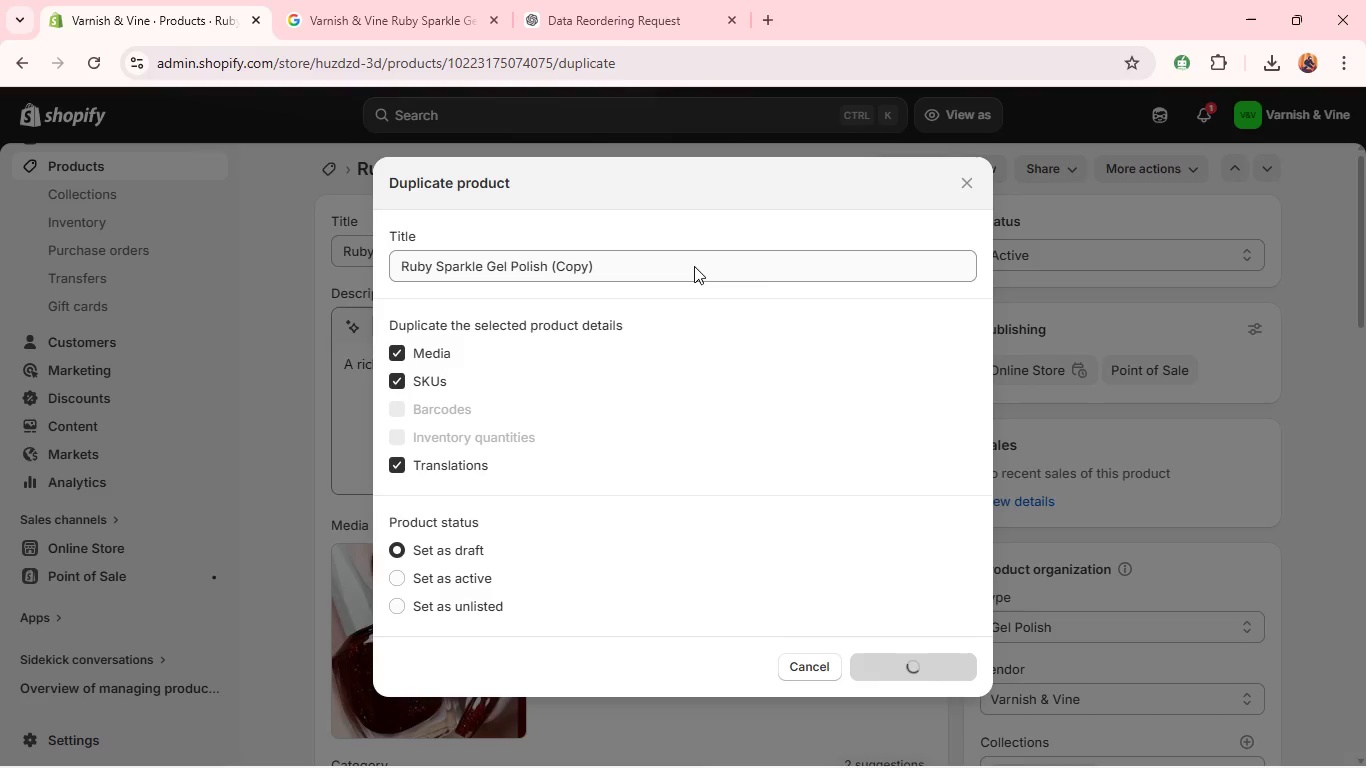 
double_click([602, 256])
 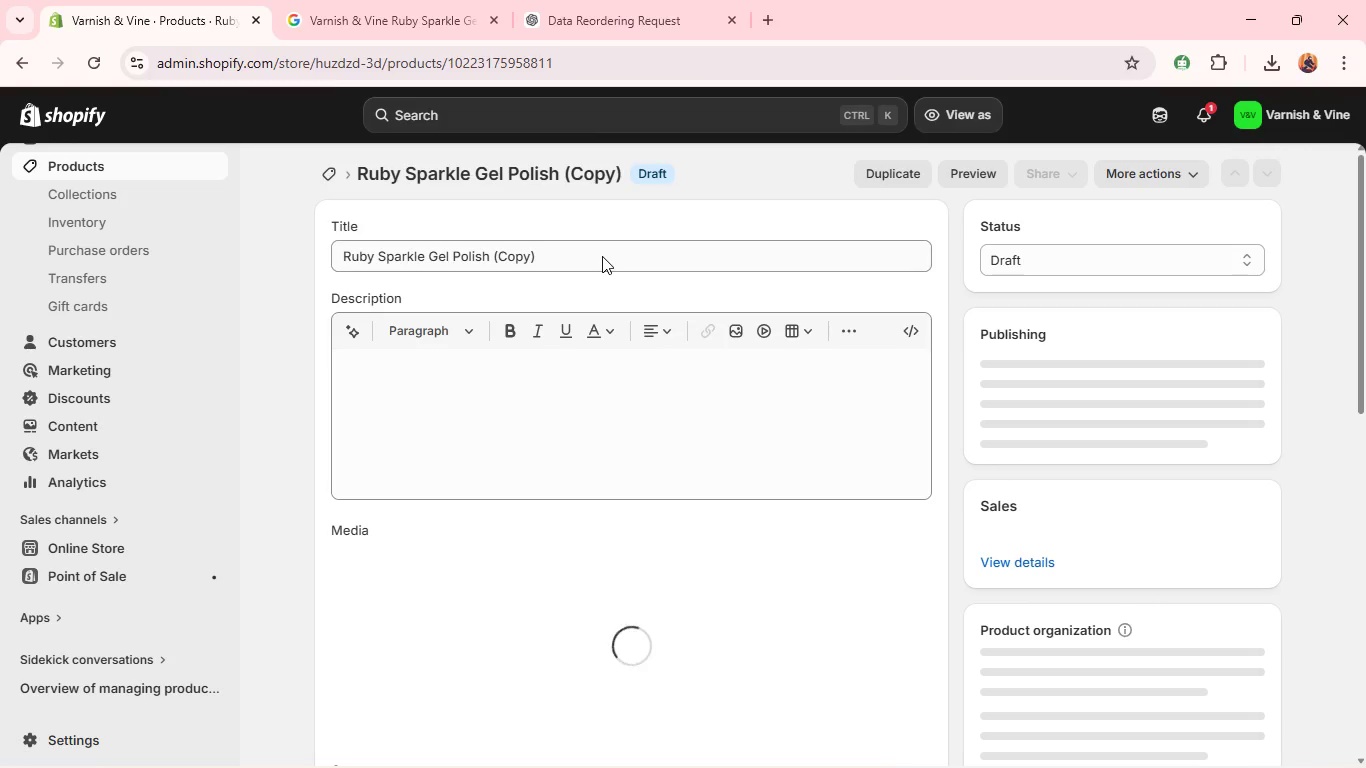 
triple_click([602, 256])
 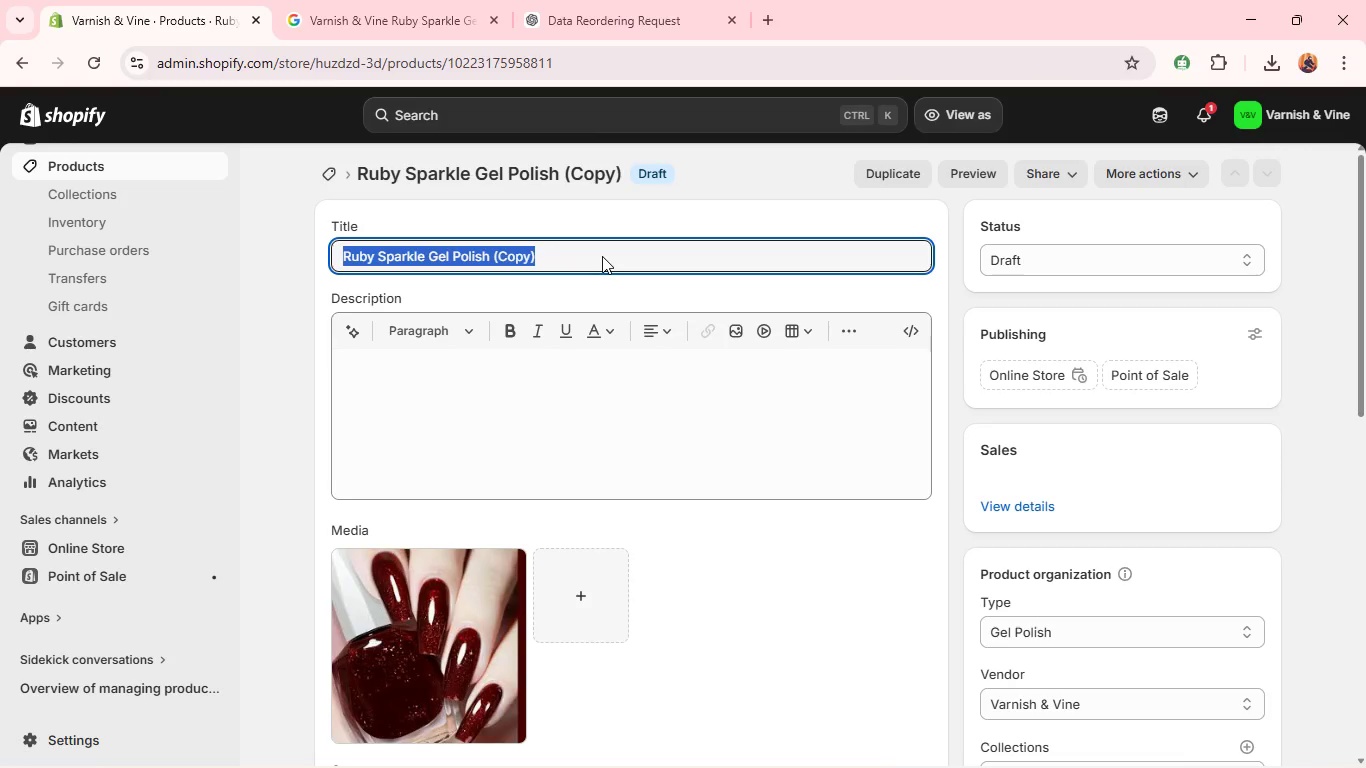 
key(Backspace)
 